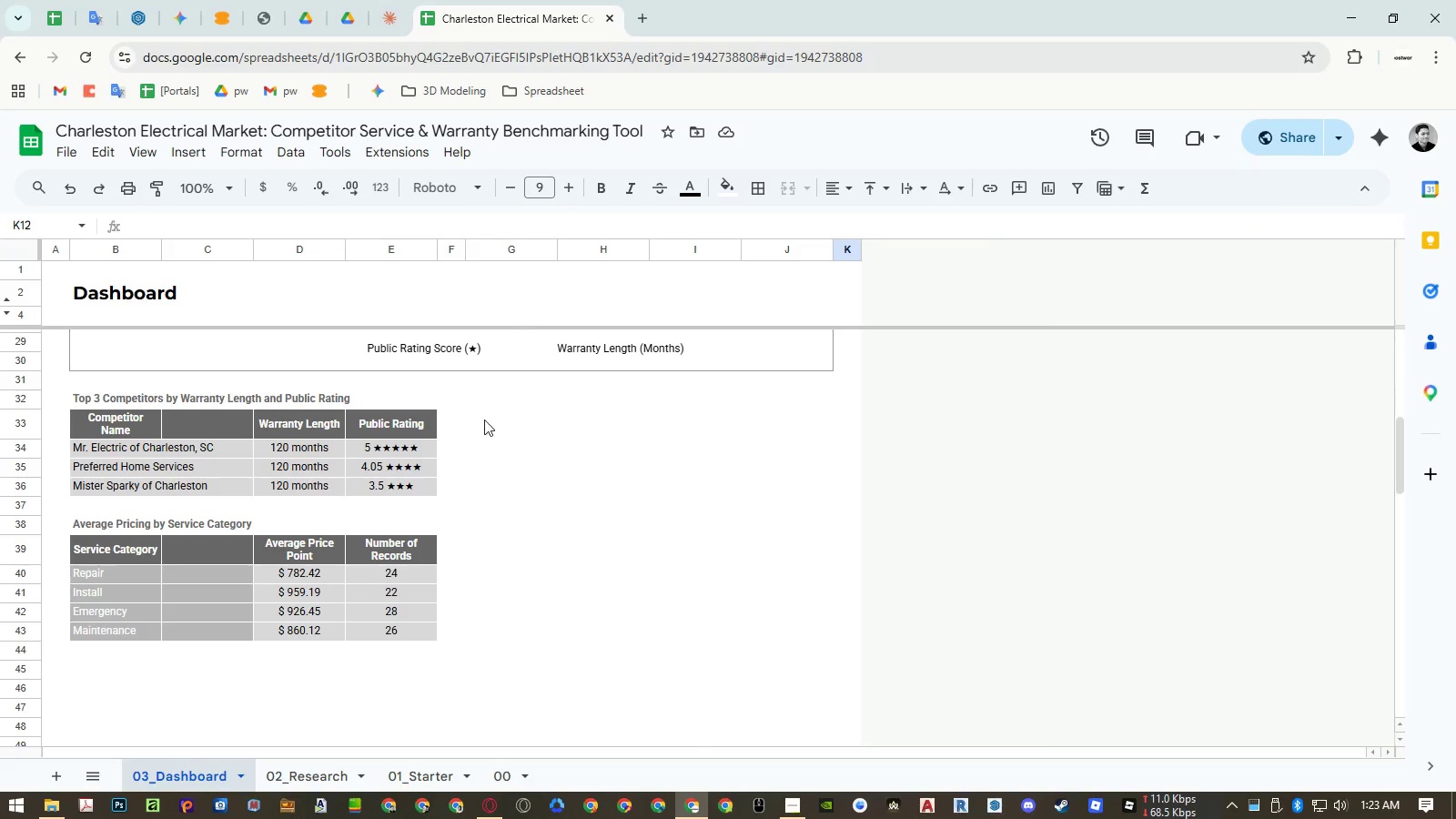 
left_click_drag(start_coordinate=[116, 430], to_coordinate=[184, 428])
 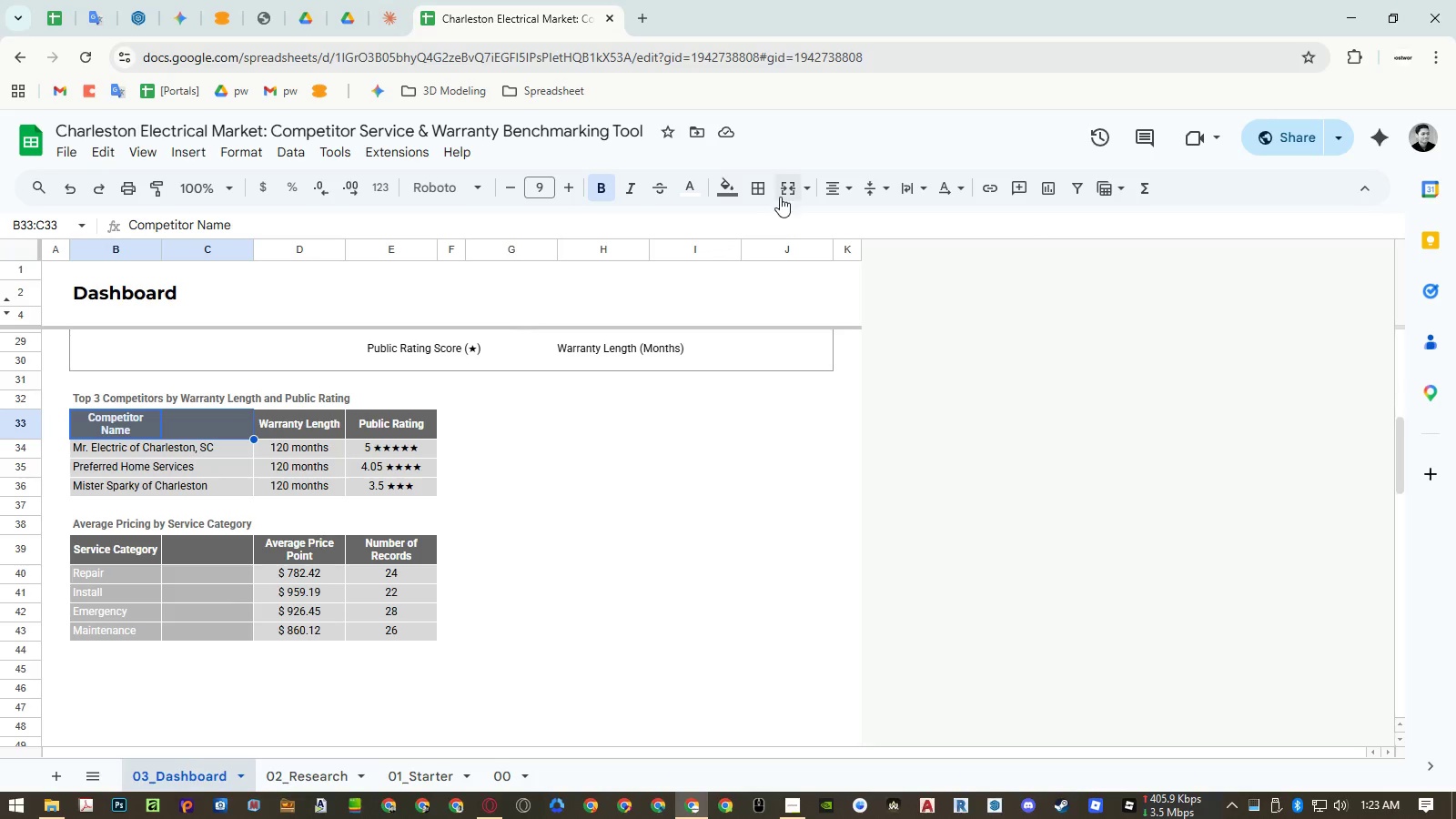 
left_click([784, 193])
 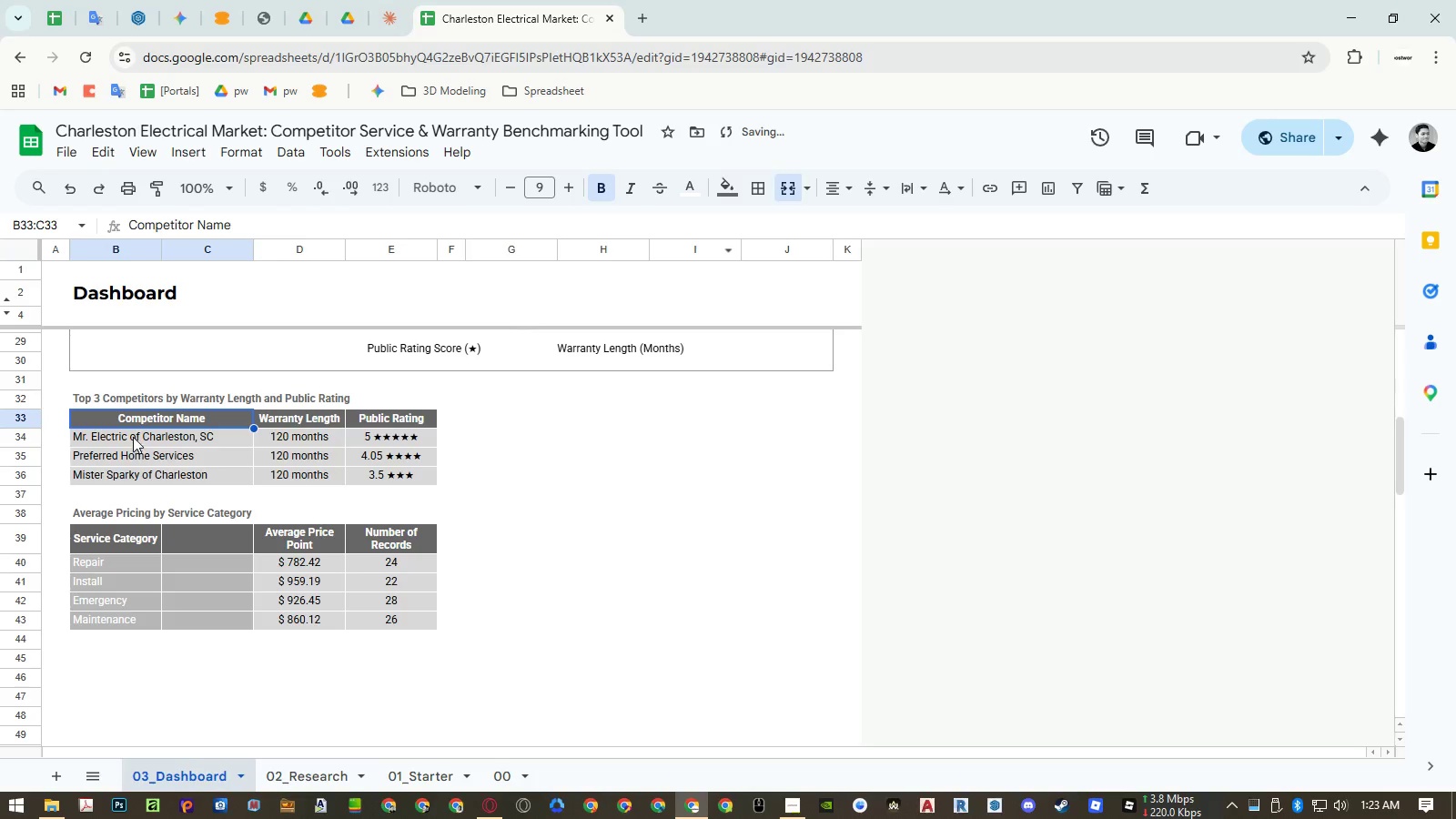 
double_click([187, 435])
 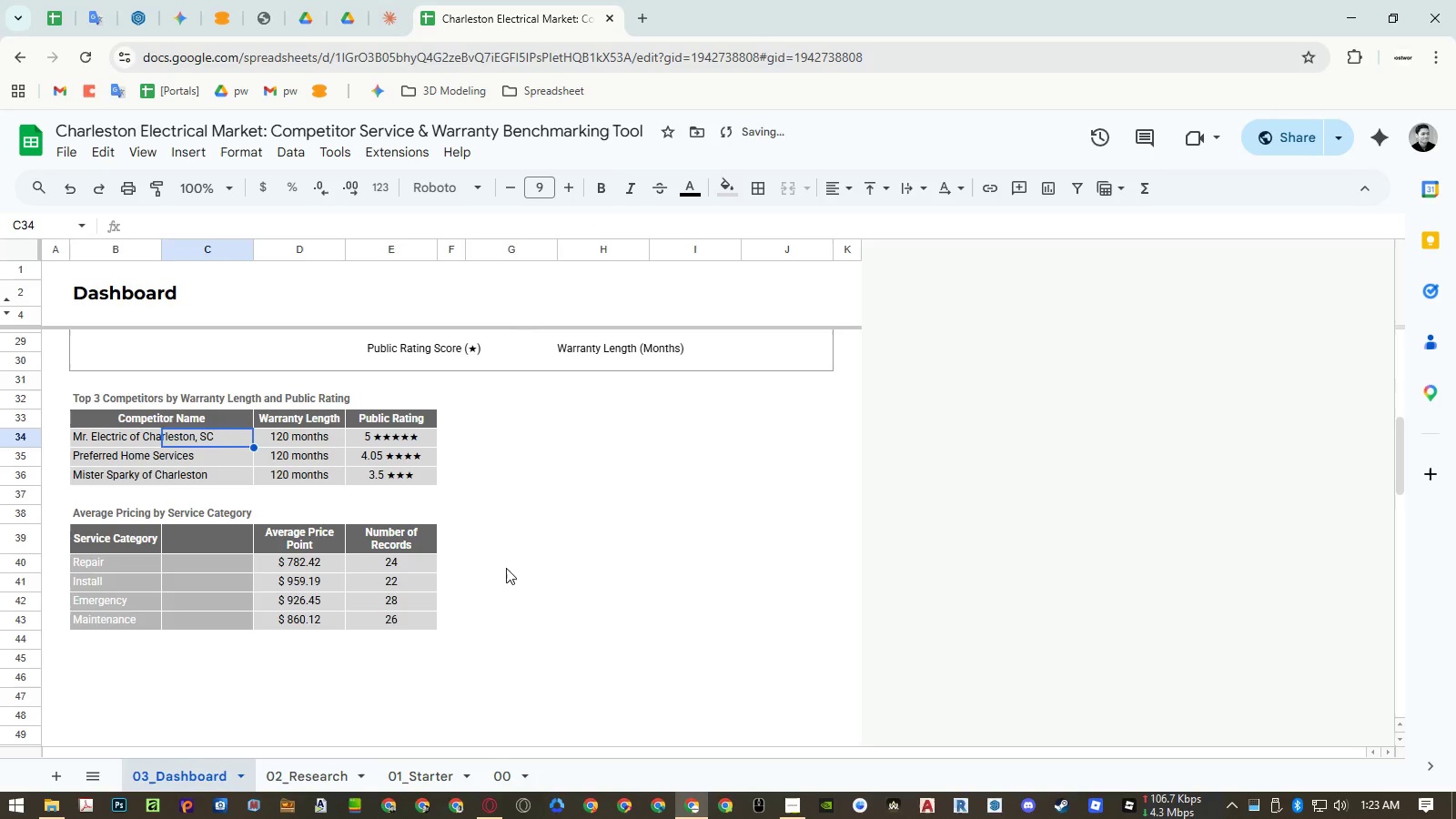 
left_click([545, 546])
 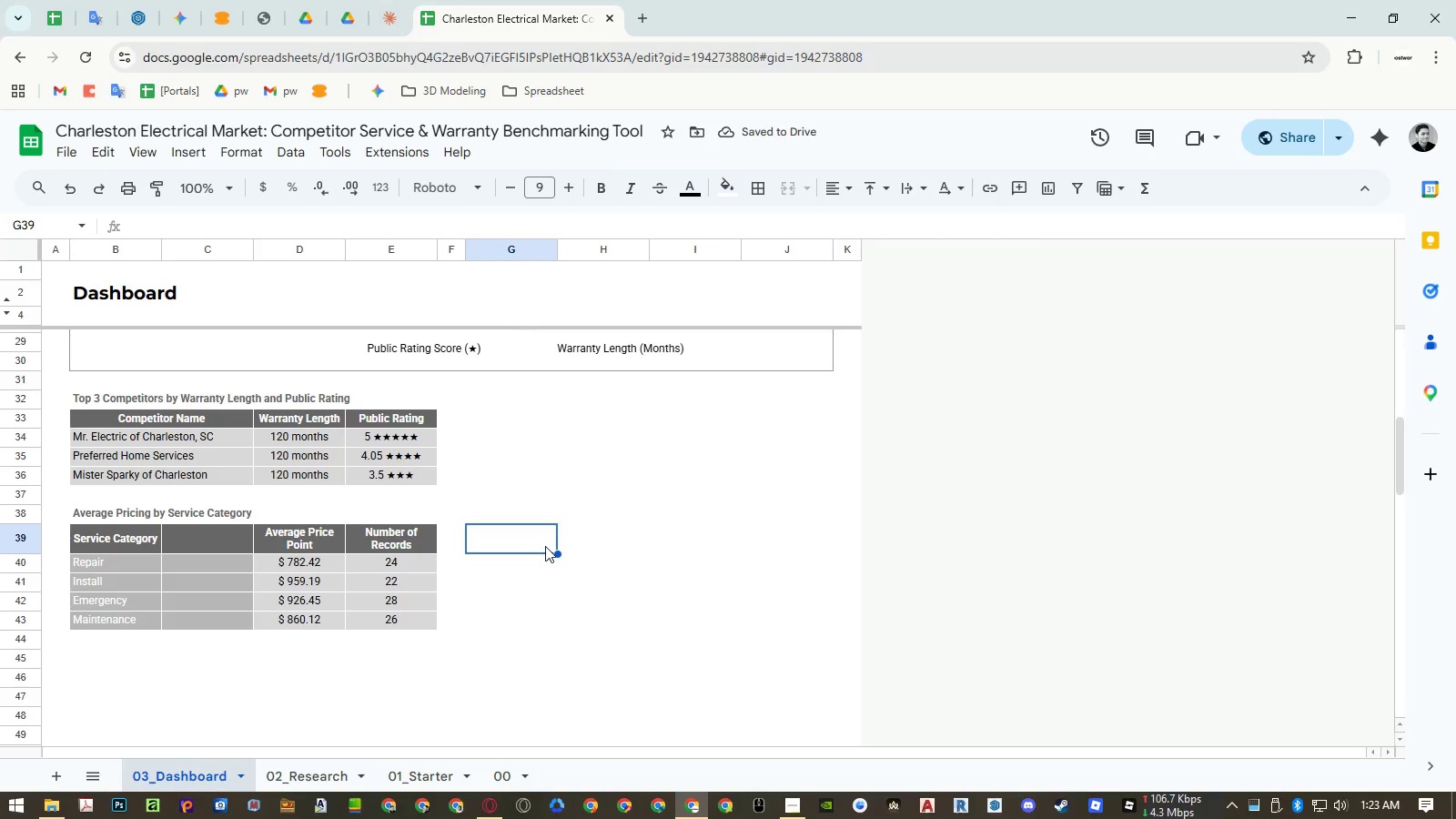 
key(Control+ControlRight)
 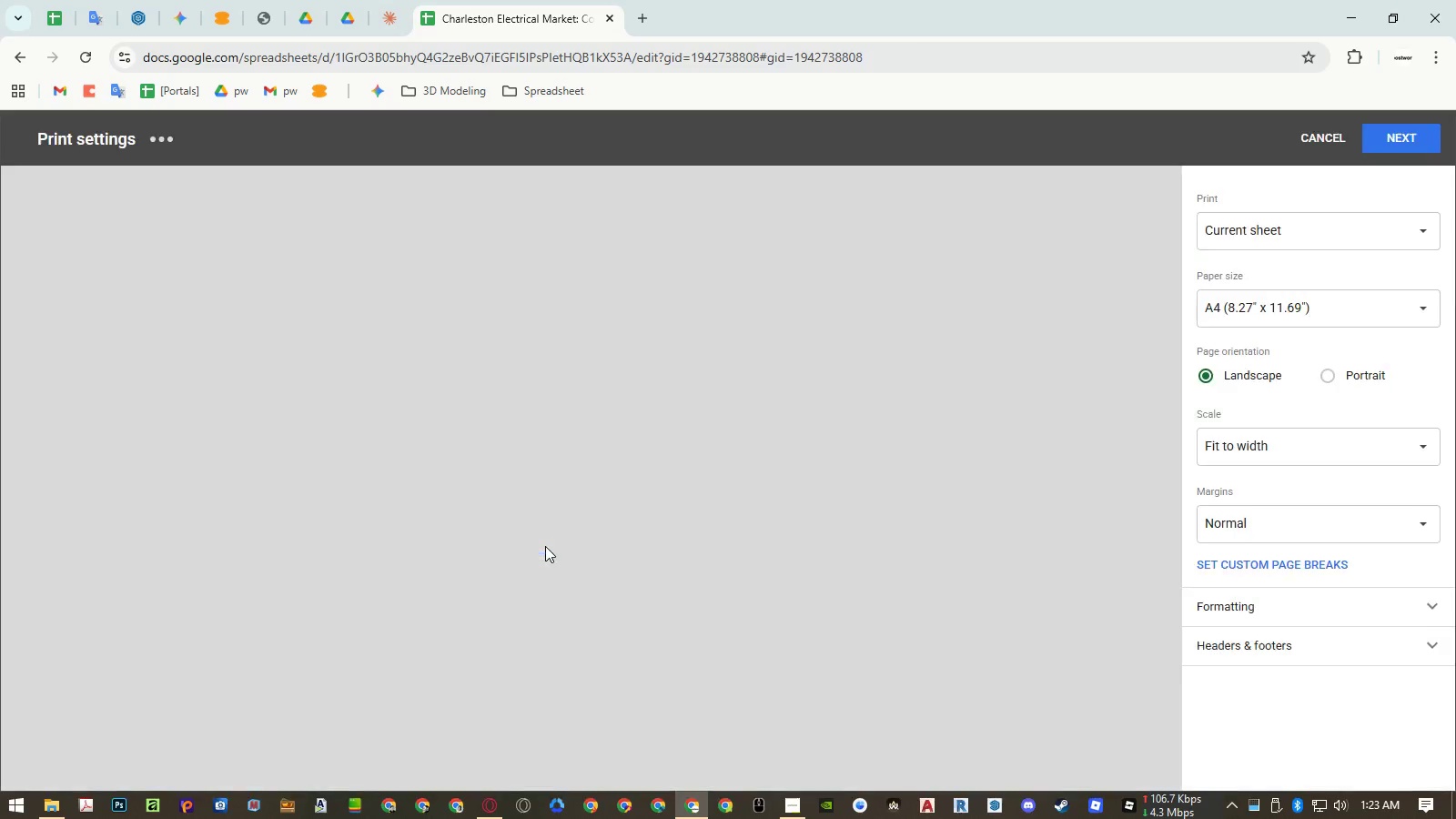 
key(Control+P)
 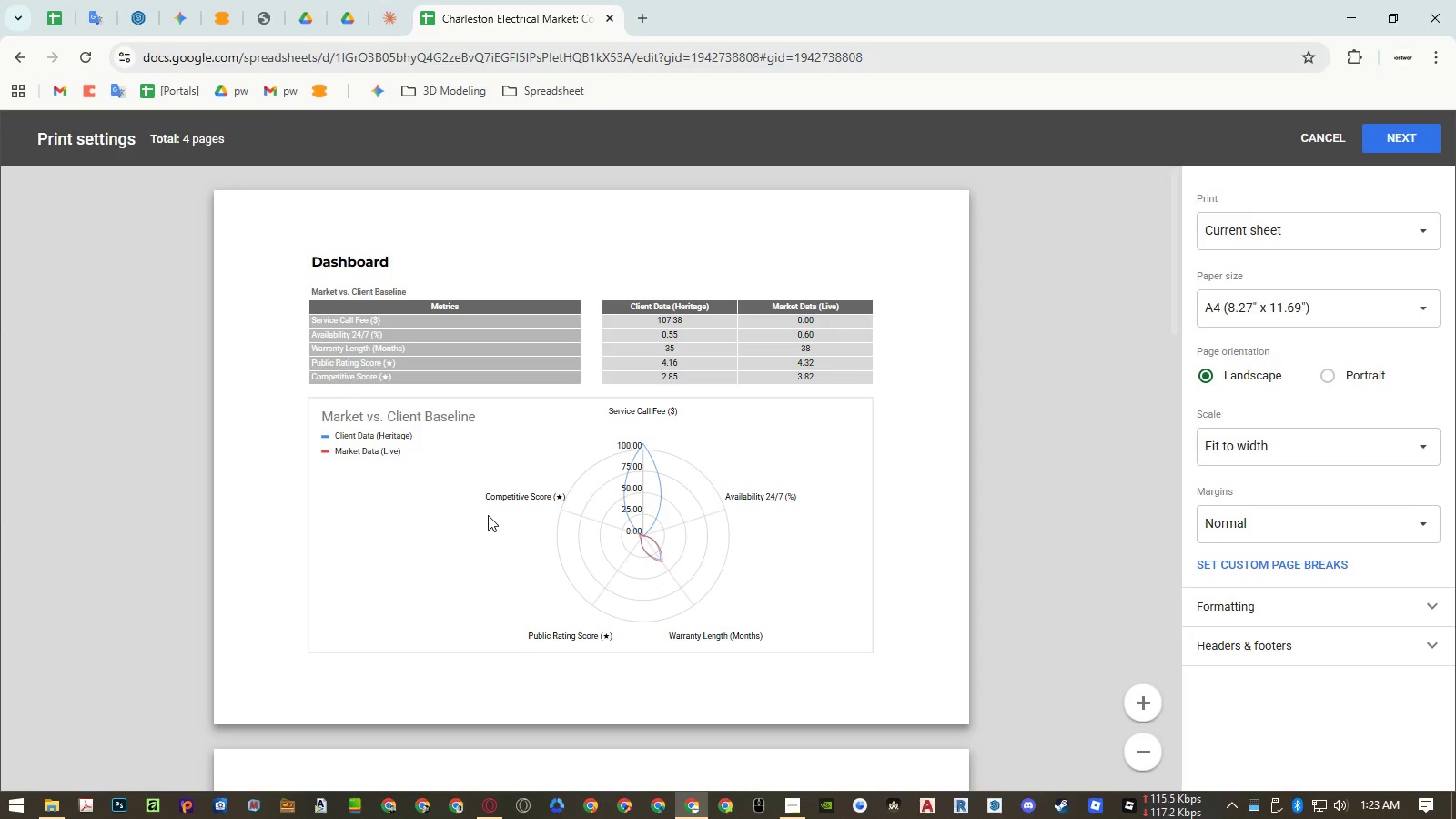 
scroll: coordinate [488, 513], scroll_direction: down, amount: 4.0
 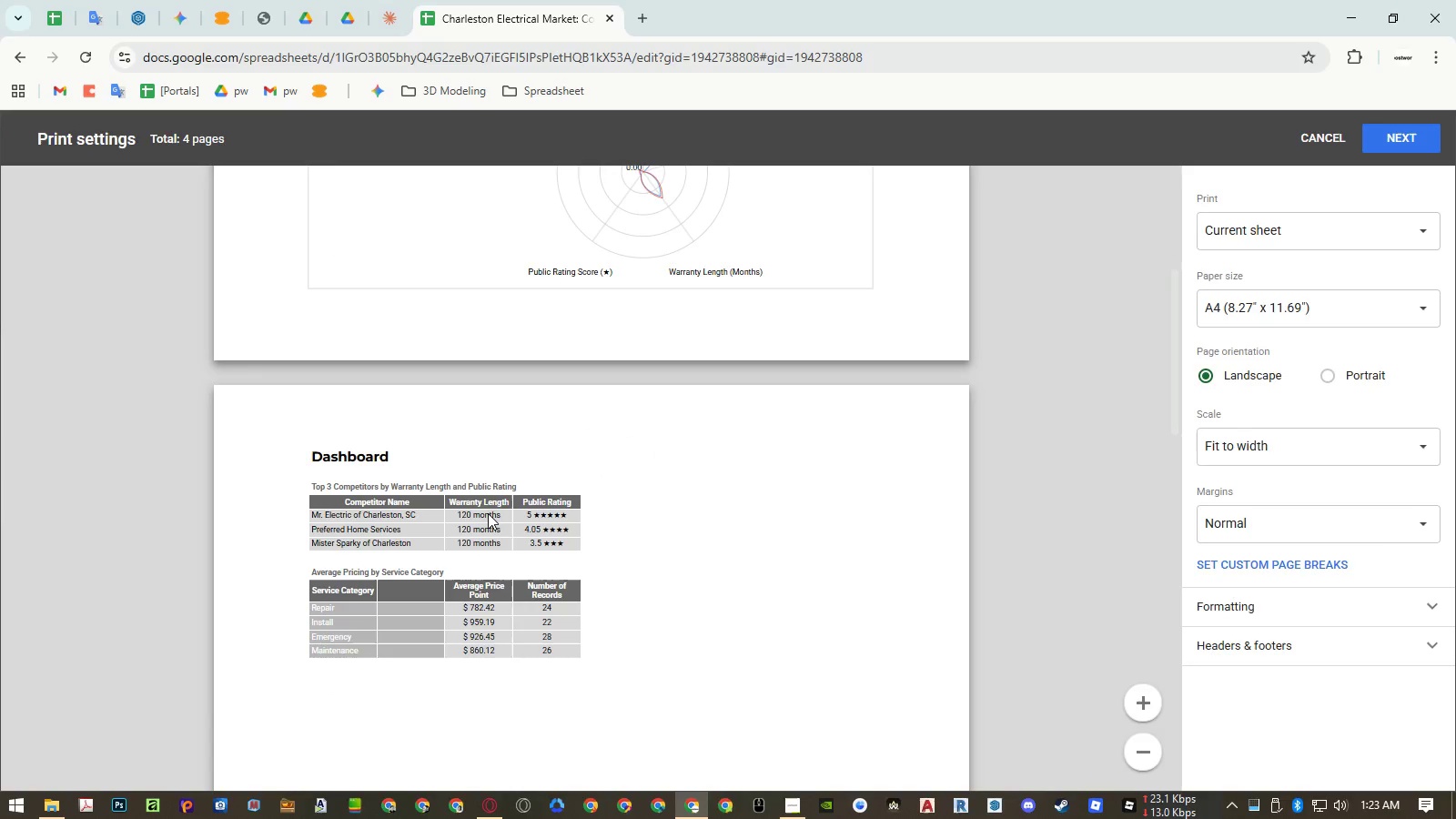 
key(Escape)
 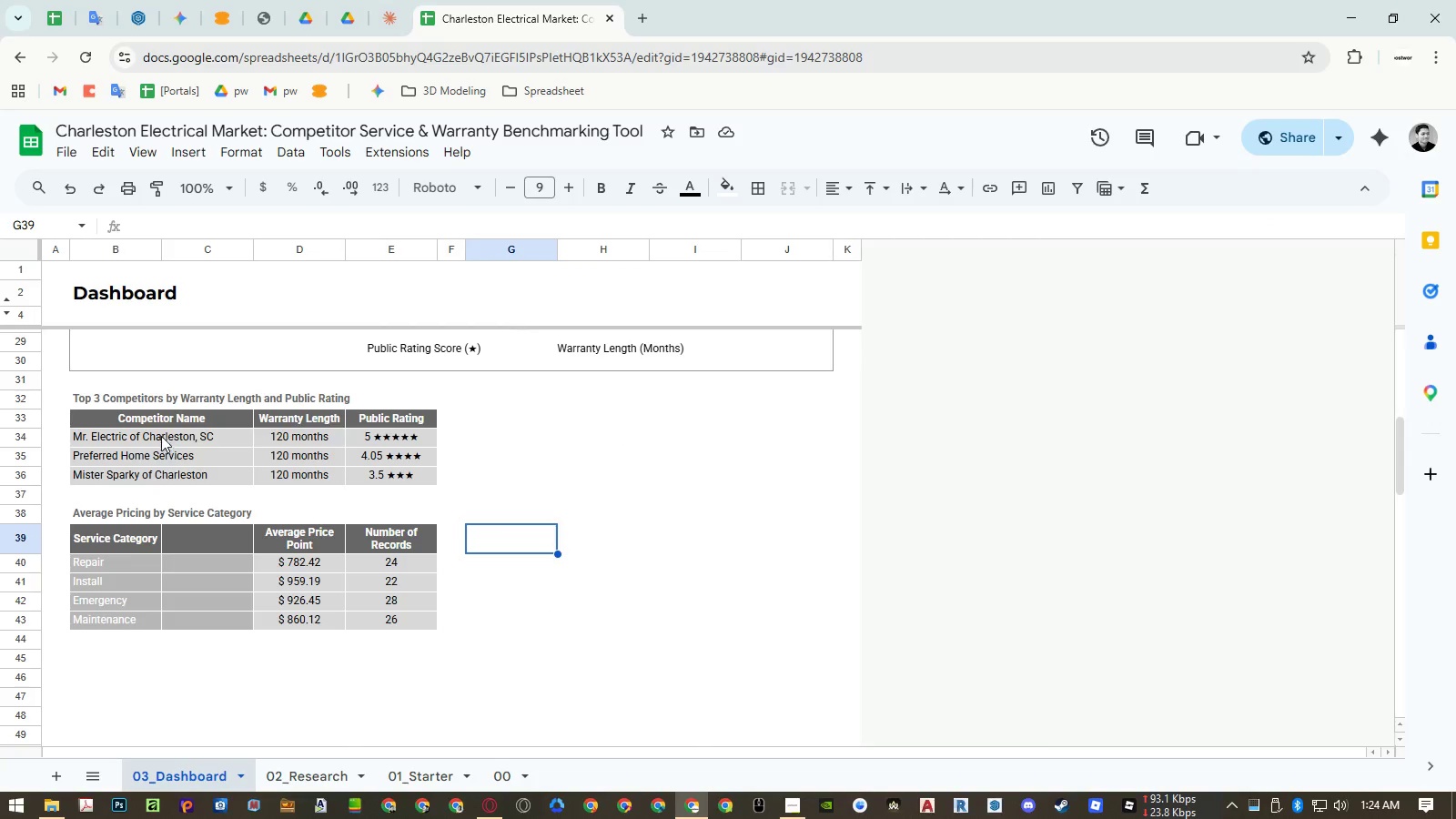 
left_click_drag(start_coordinate=[147, 435], to_coordinate=[188, 435])
 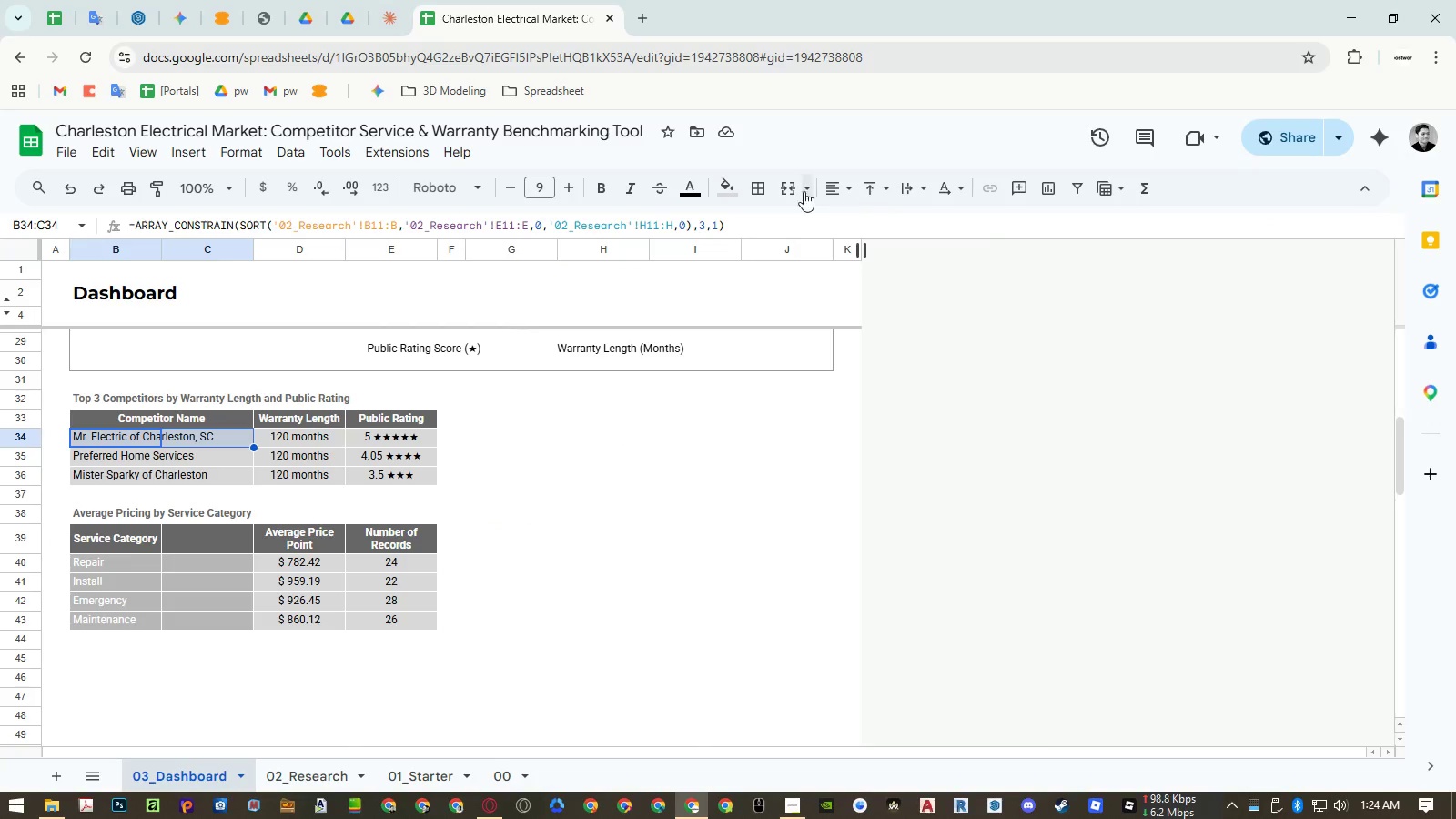 
left_click([787, 189])
 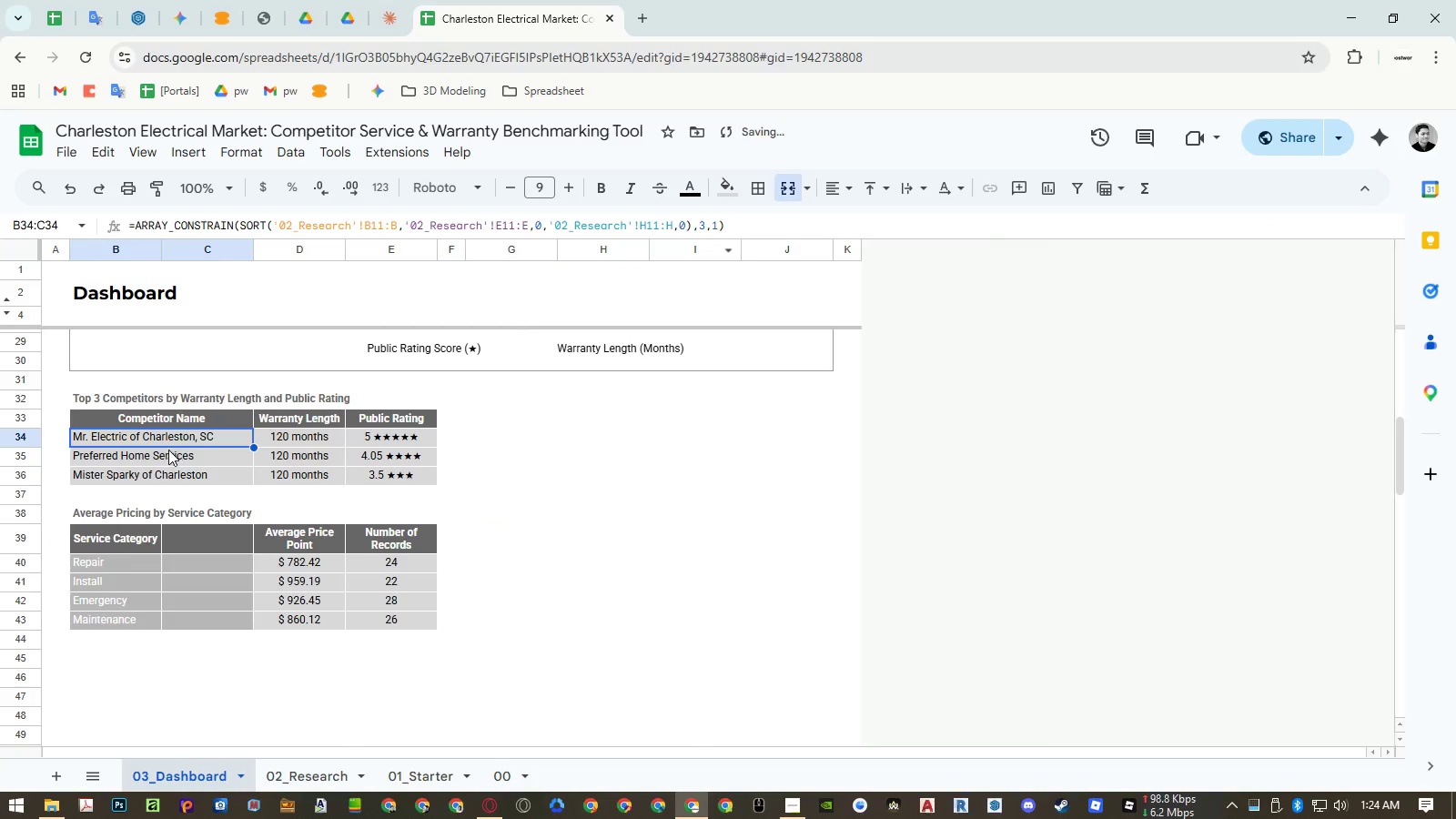 
left_click_drag(start_coordinate=[144, 451], to_coordinate=[199, 457])
 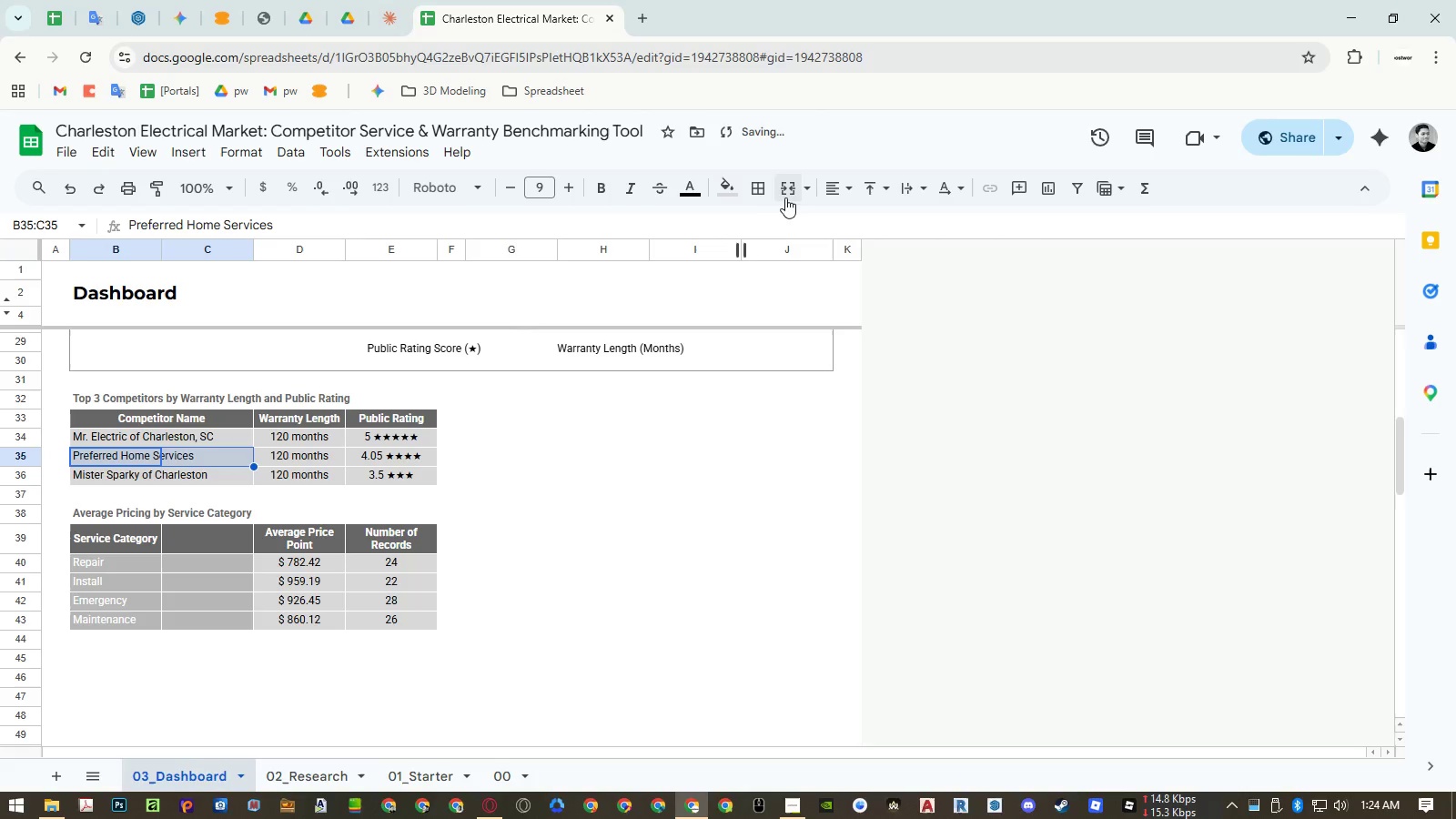 
left_click([787, 194])
 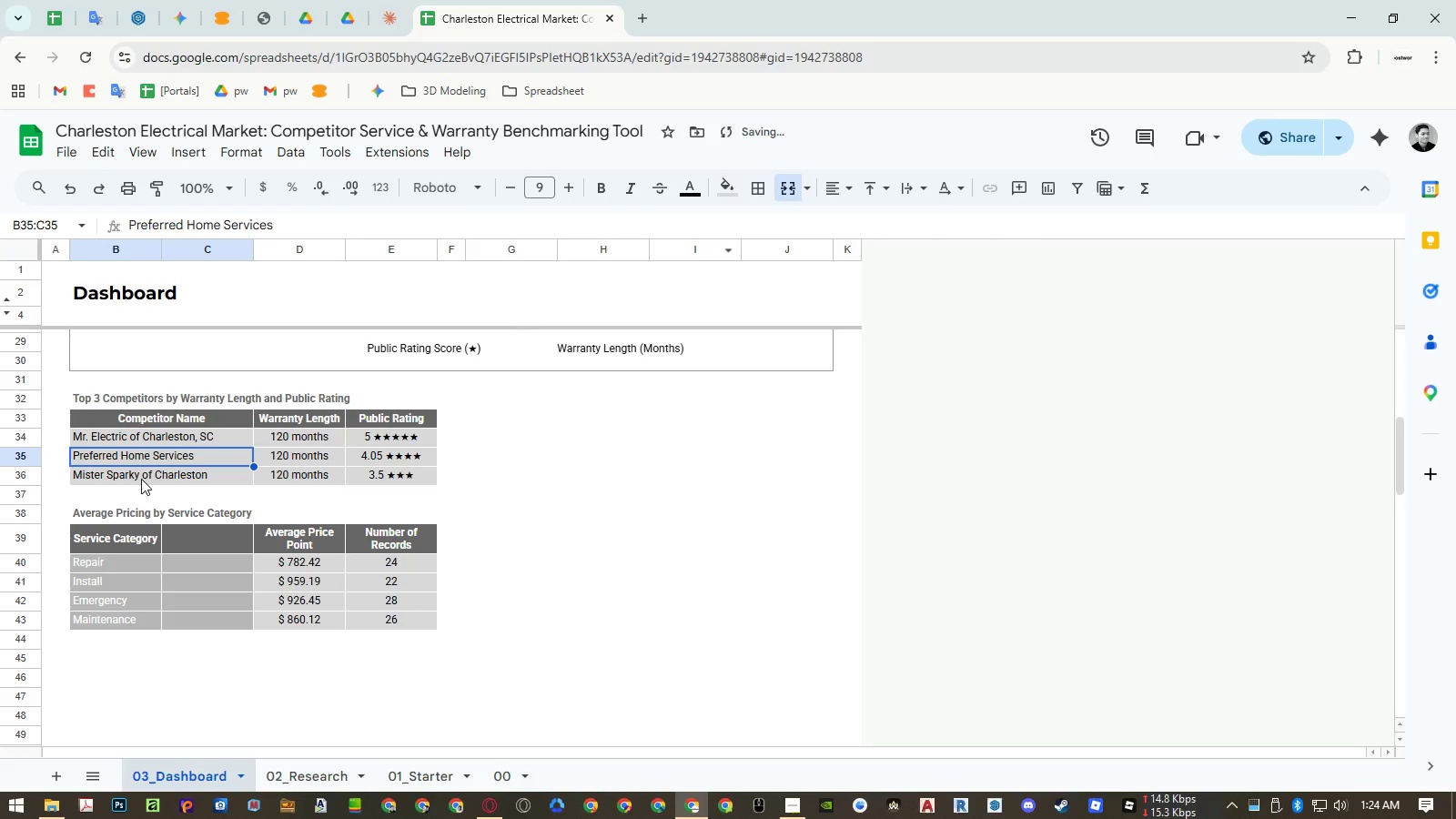 
left_click_drag(start_coordinate=[135, 479], to_coordinate=[193, 477])
 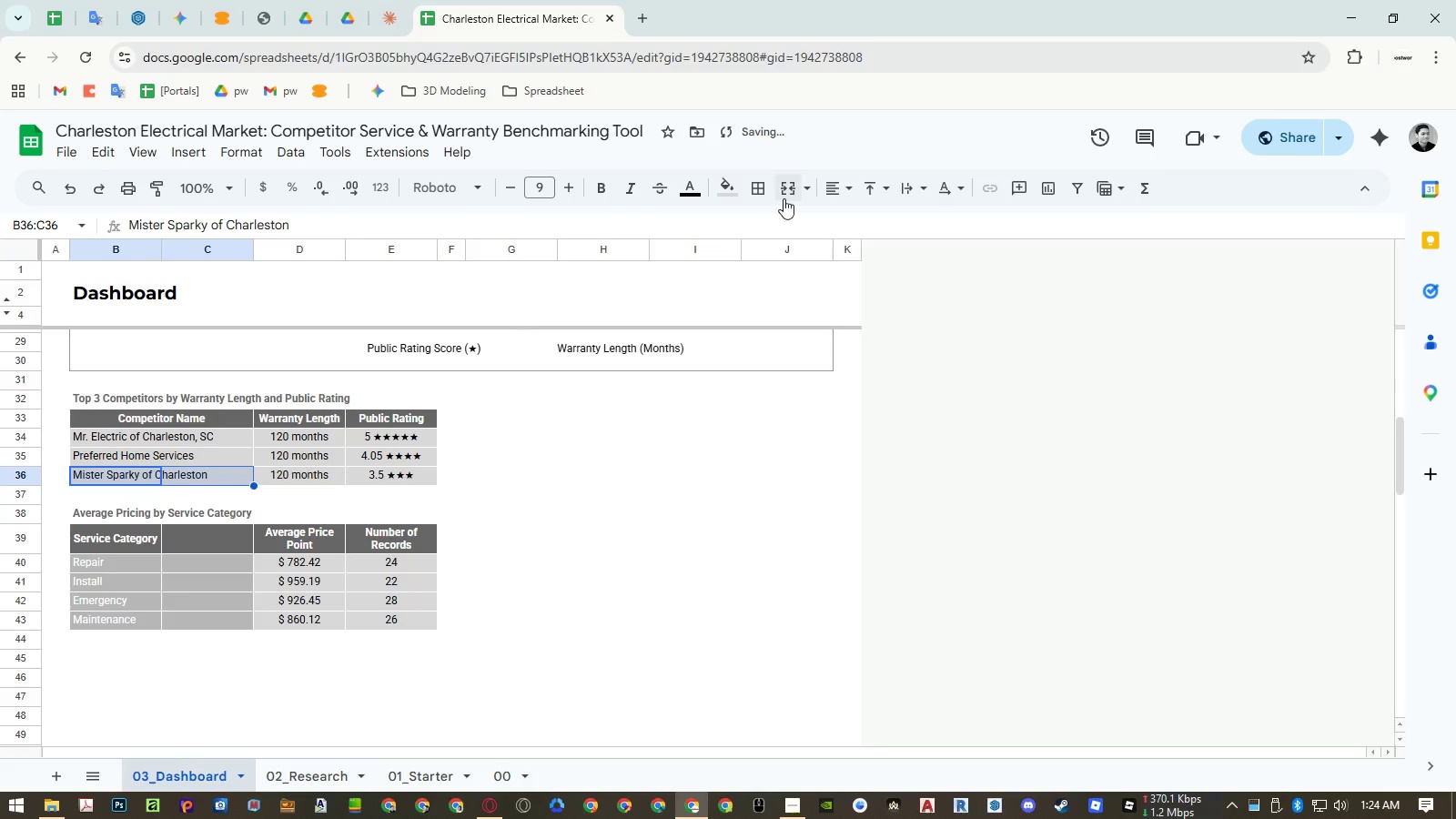 
left_click([784, 195])
 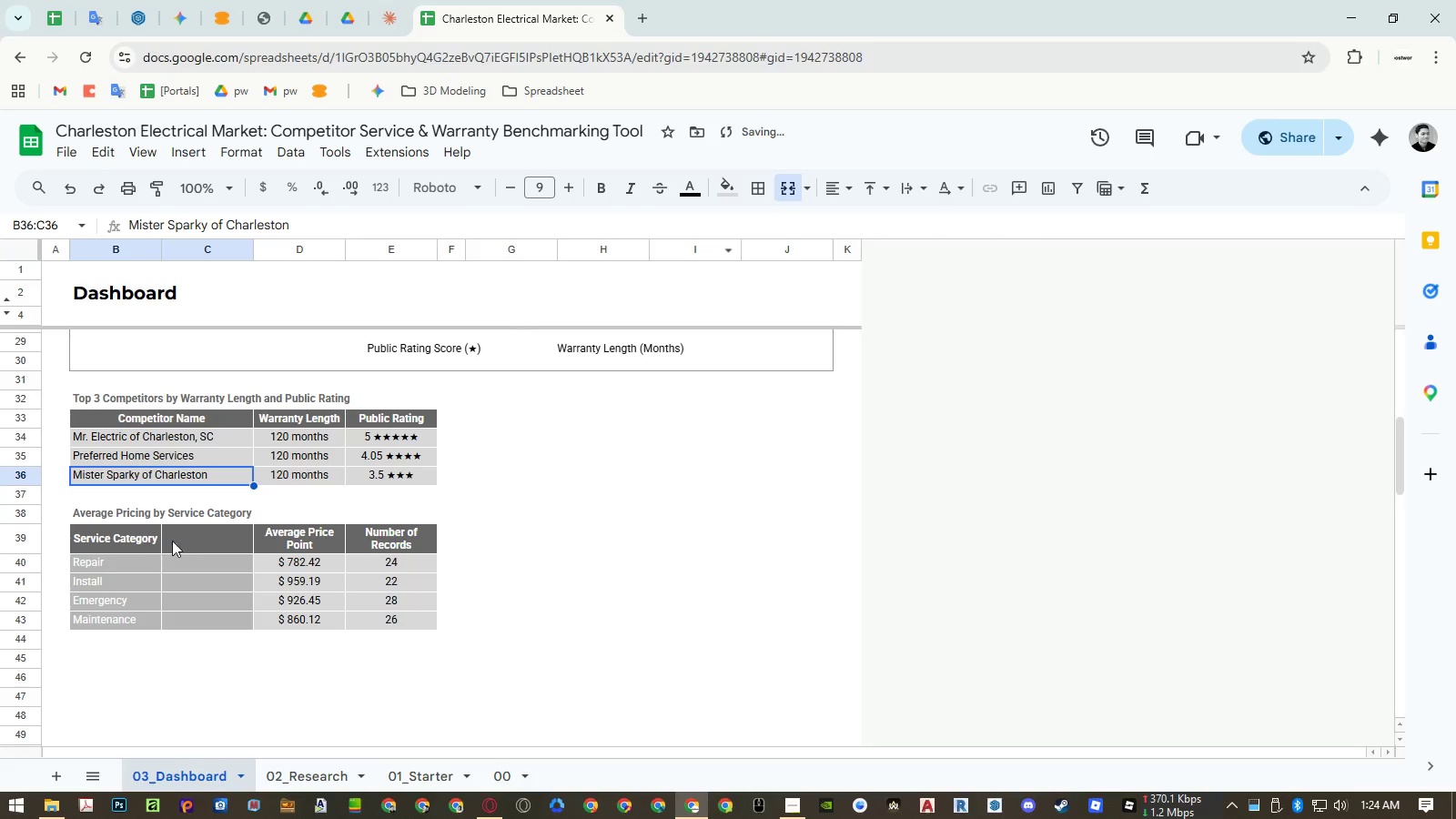 
left_click_drag(start_coordinate=[136, 544], to_coordinate=[190, 545])
 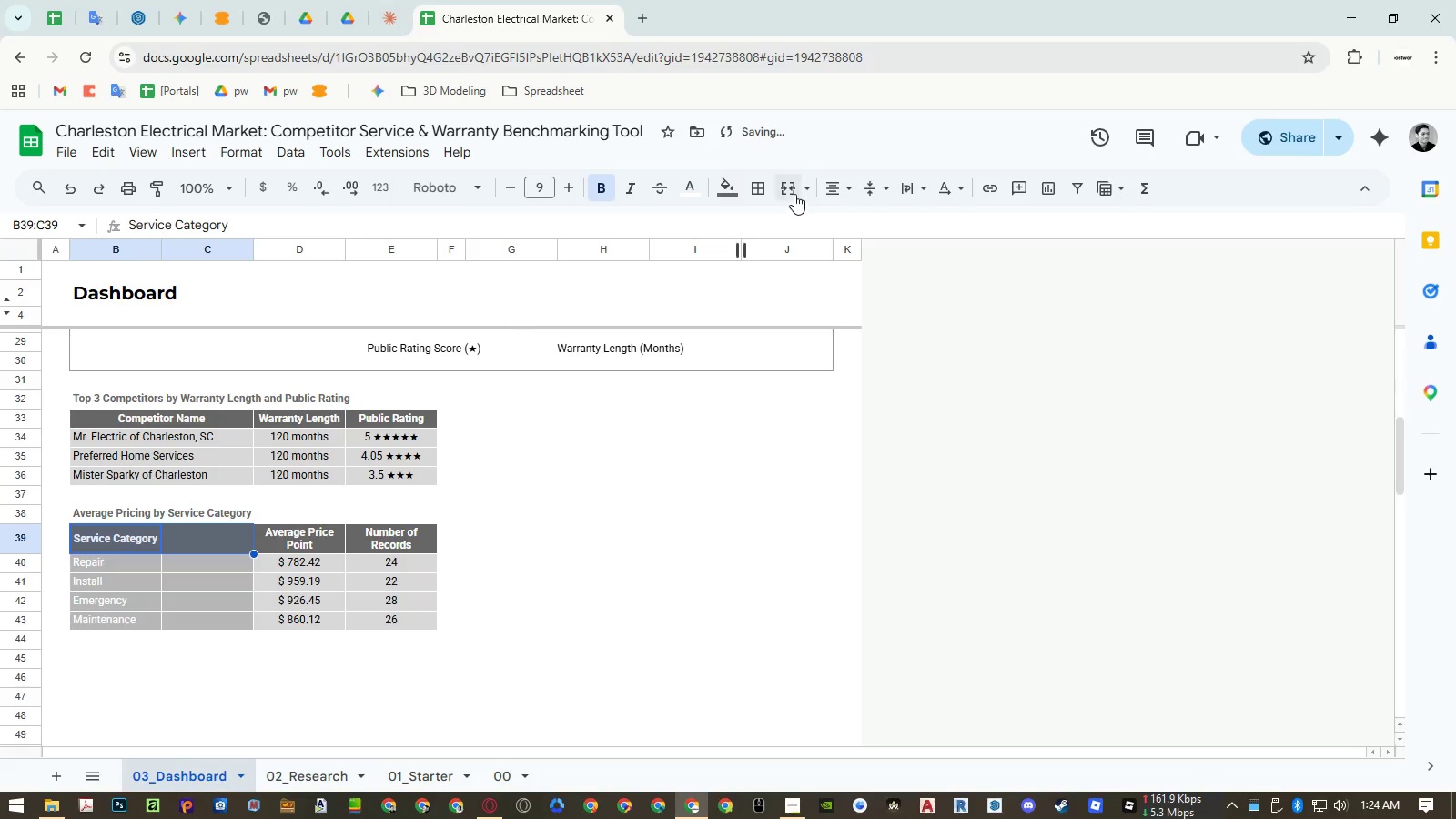 
left_click([789, 189])
 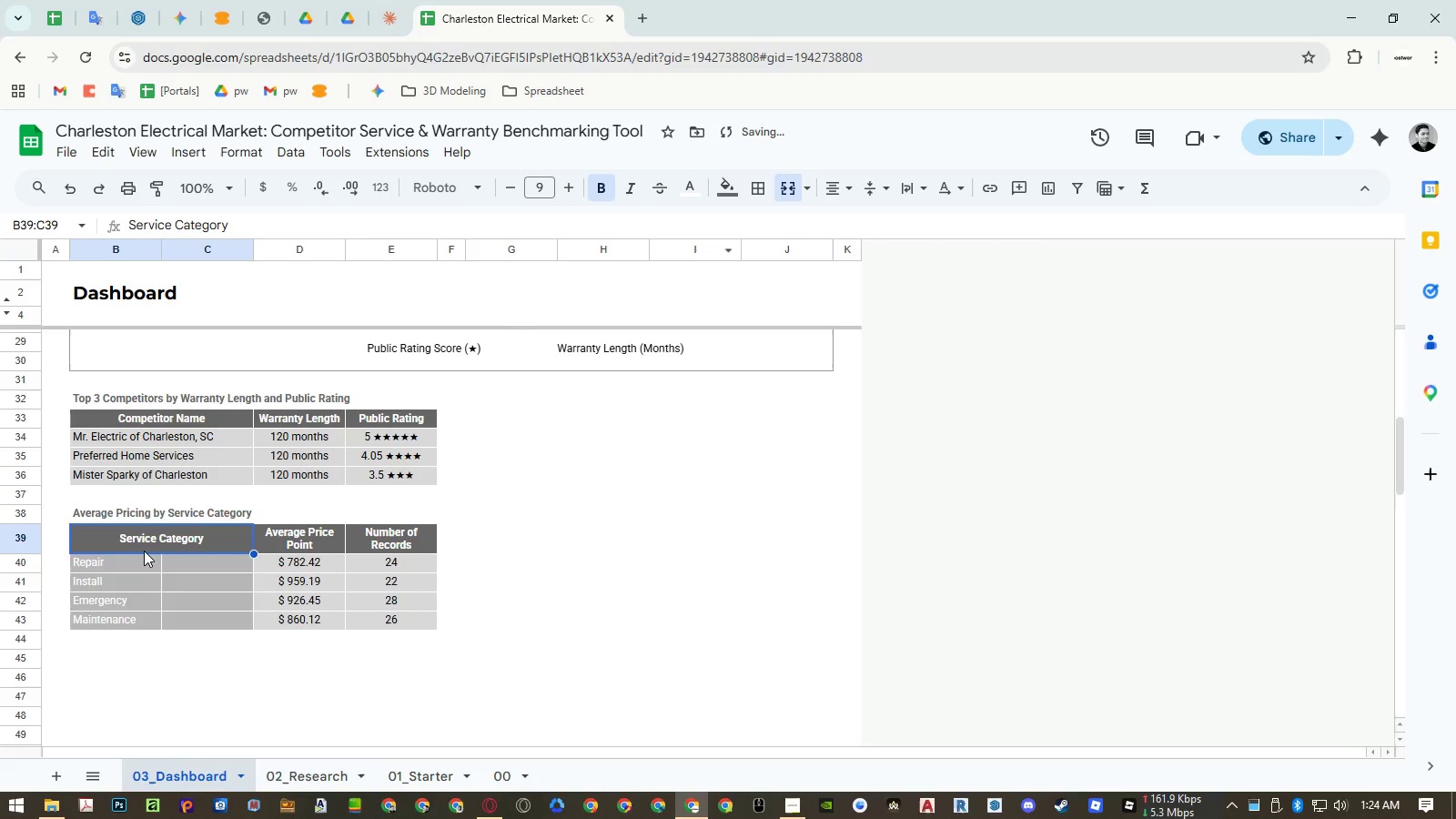 
left_click_drag(start_coordinate=[127, 567], to_coordinate=[186, 563])
 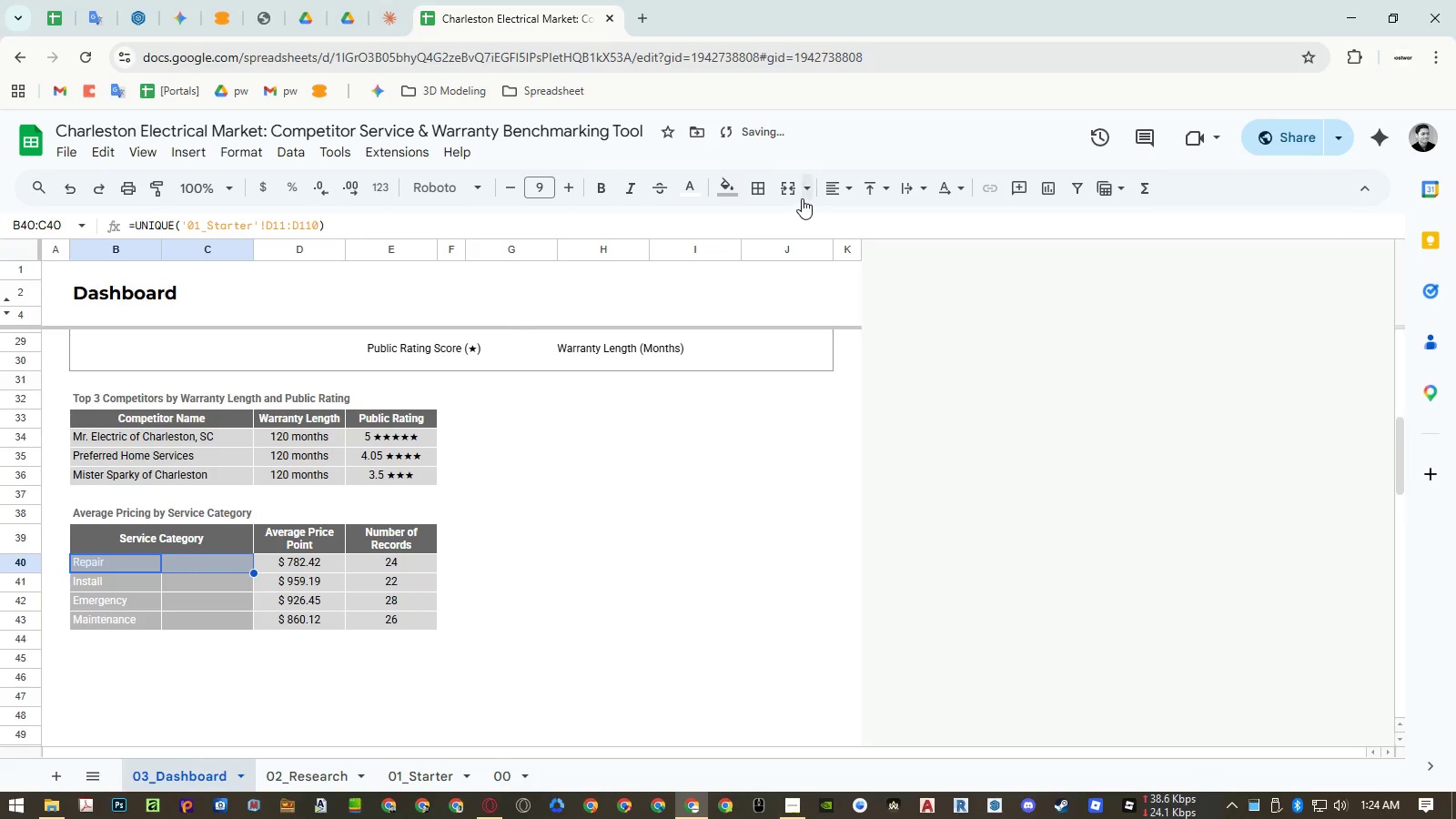 
left_click([793, 195])
 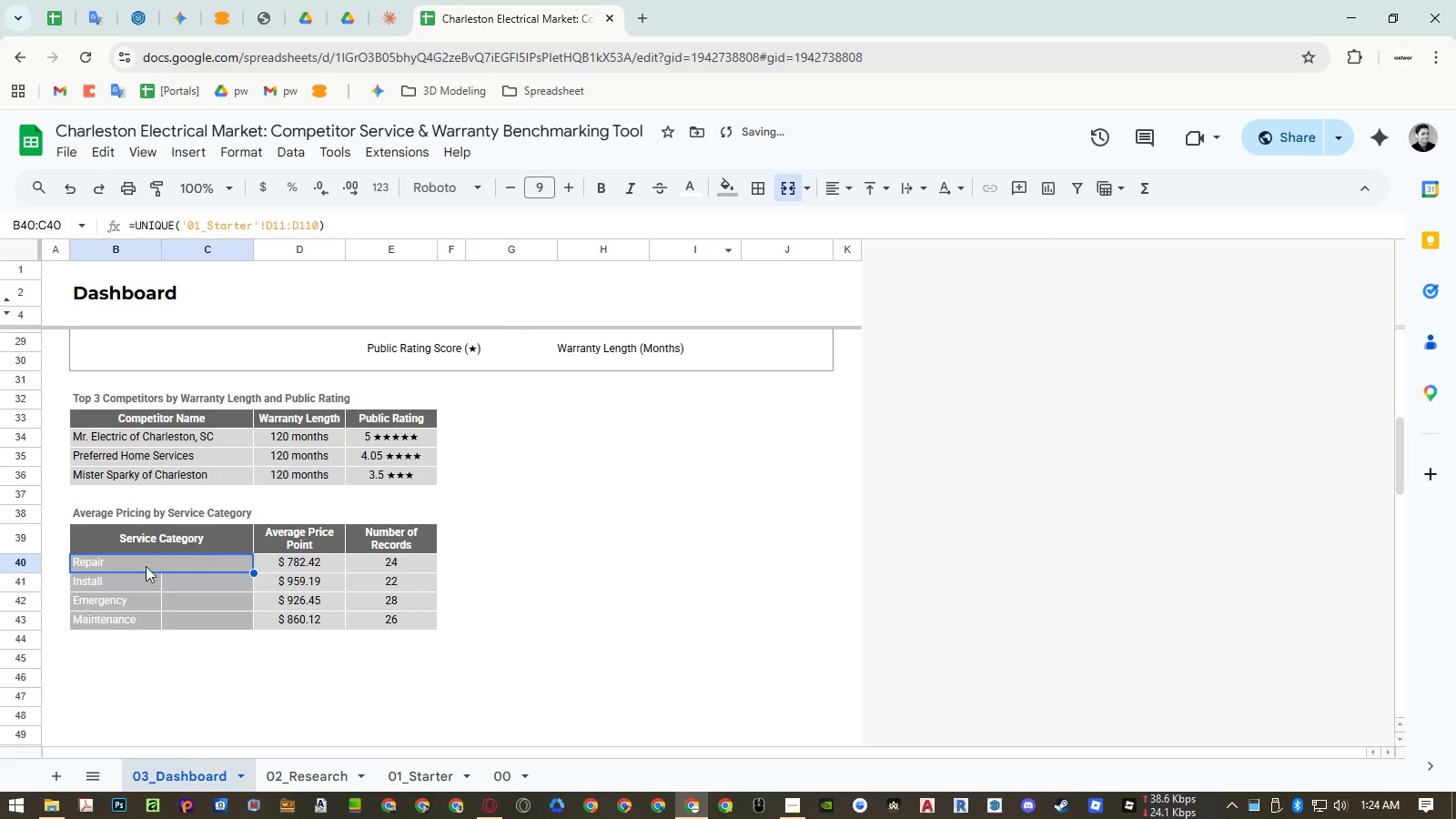 
left_click_drag(start_coordinate=[126, 583], to_coordinate=[205, 588])
 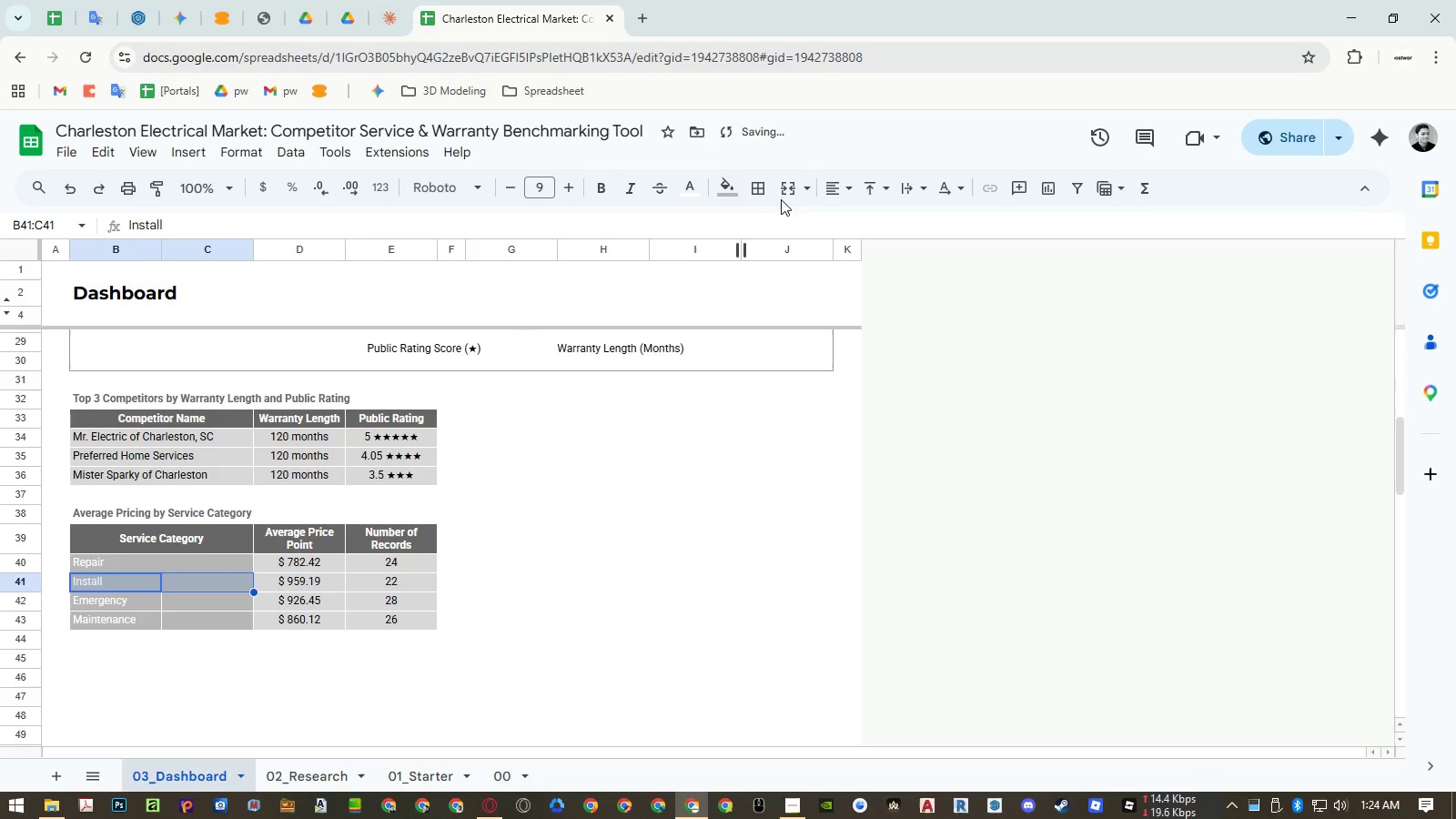 
left_click([788, 191])
 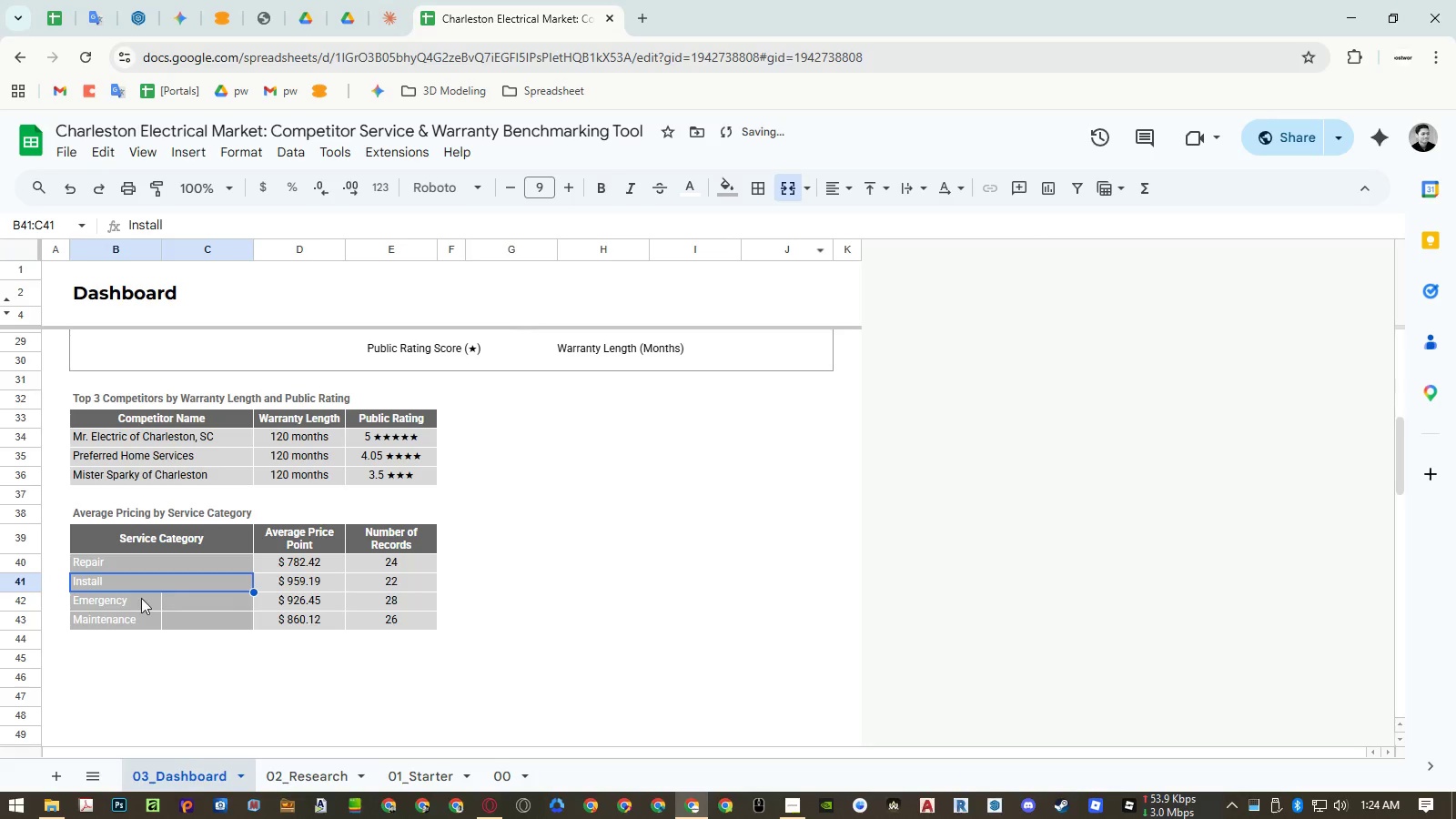 
left_click_drag(start_coordinate=[140, 599], to_coordinate=[190, 604])
 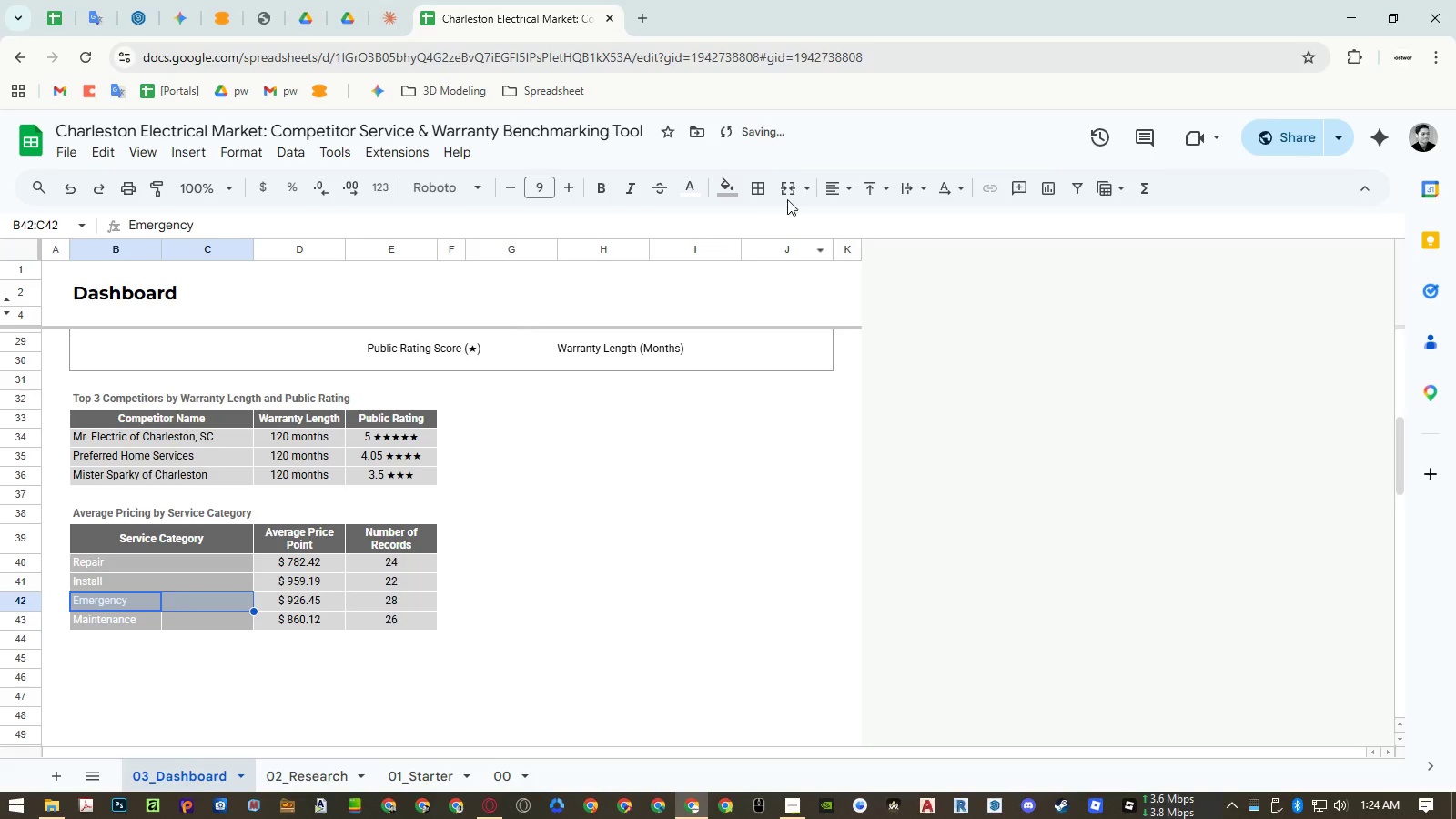 
left_click([797, 188])
 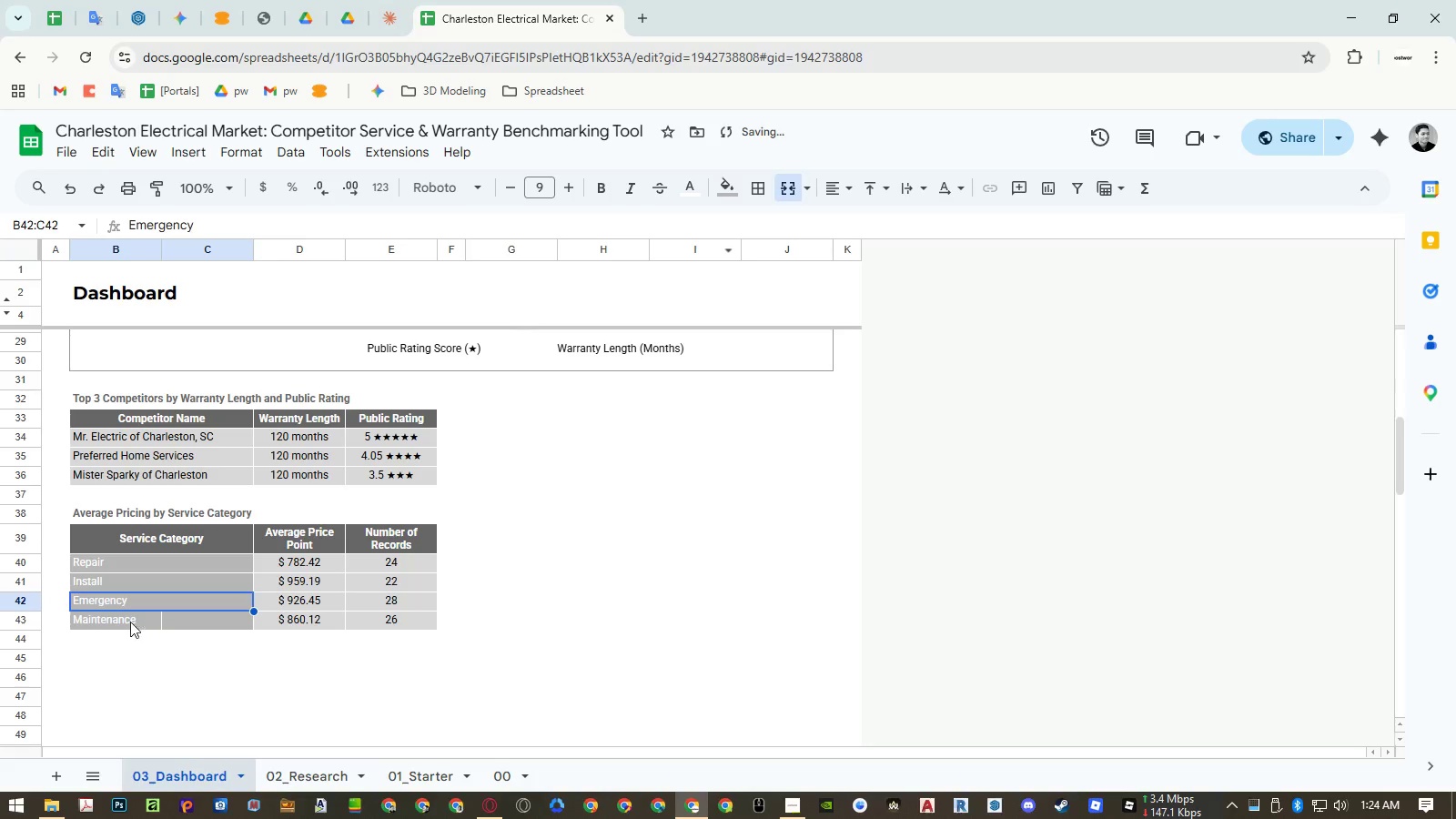 
left_click_drag(start_coordinate=[130, 622], to_coordinate=[178, 629])
 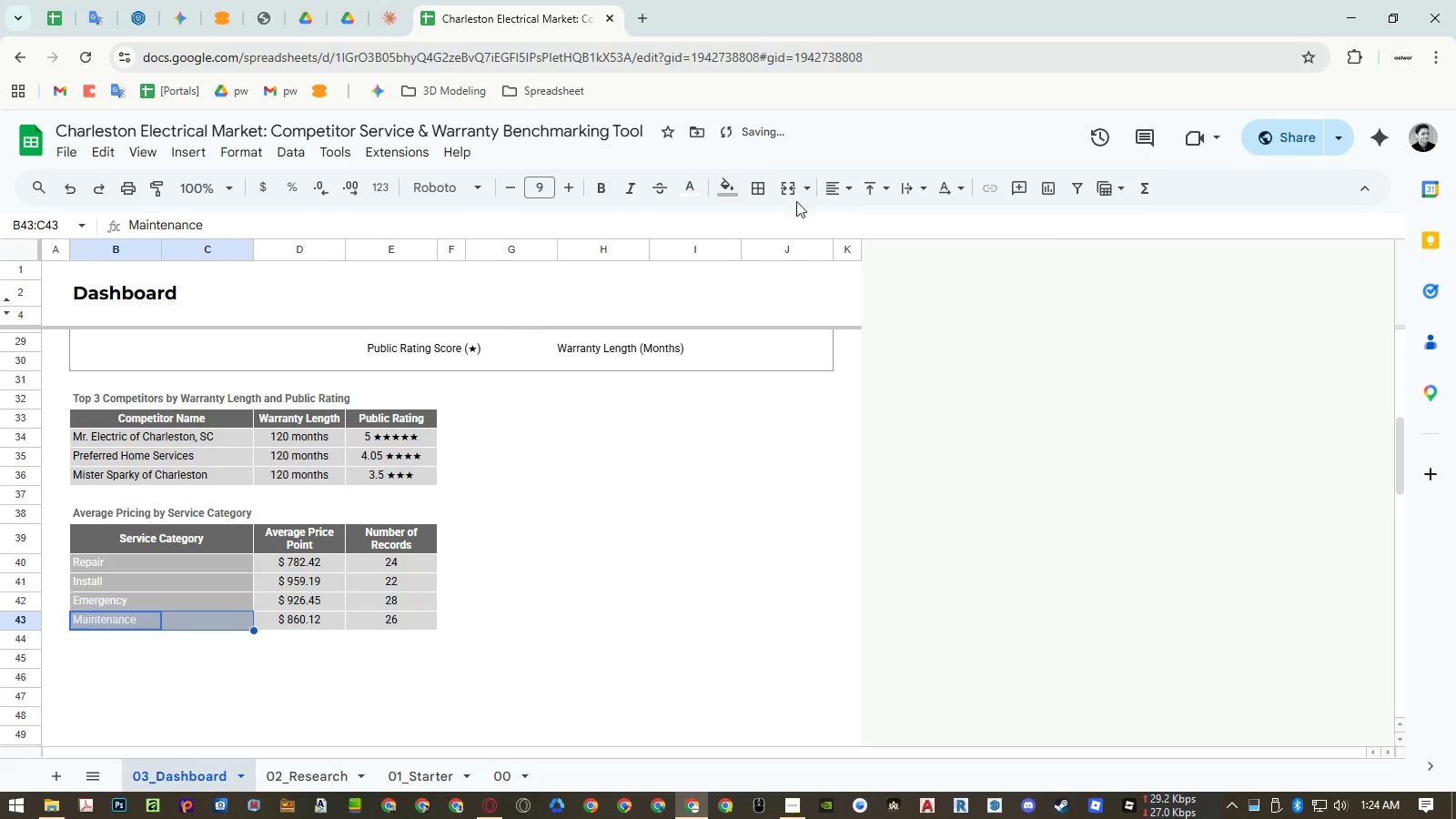 
left_click([790, 193])
 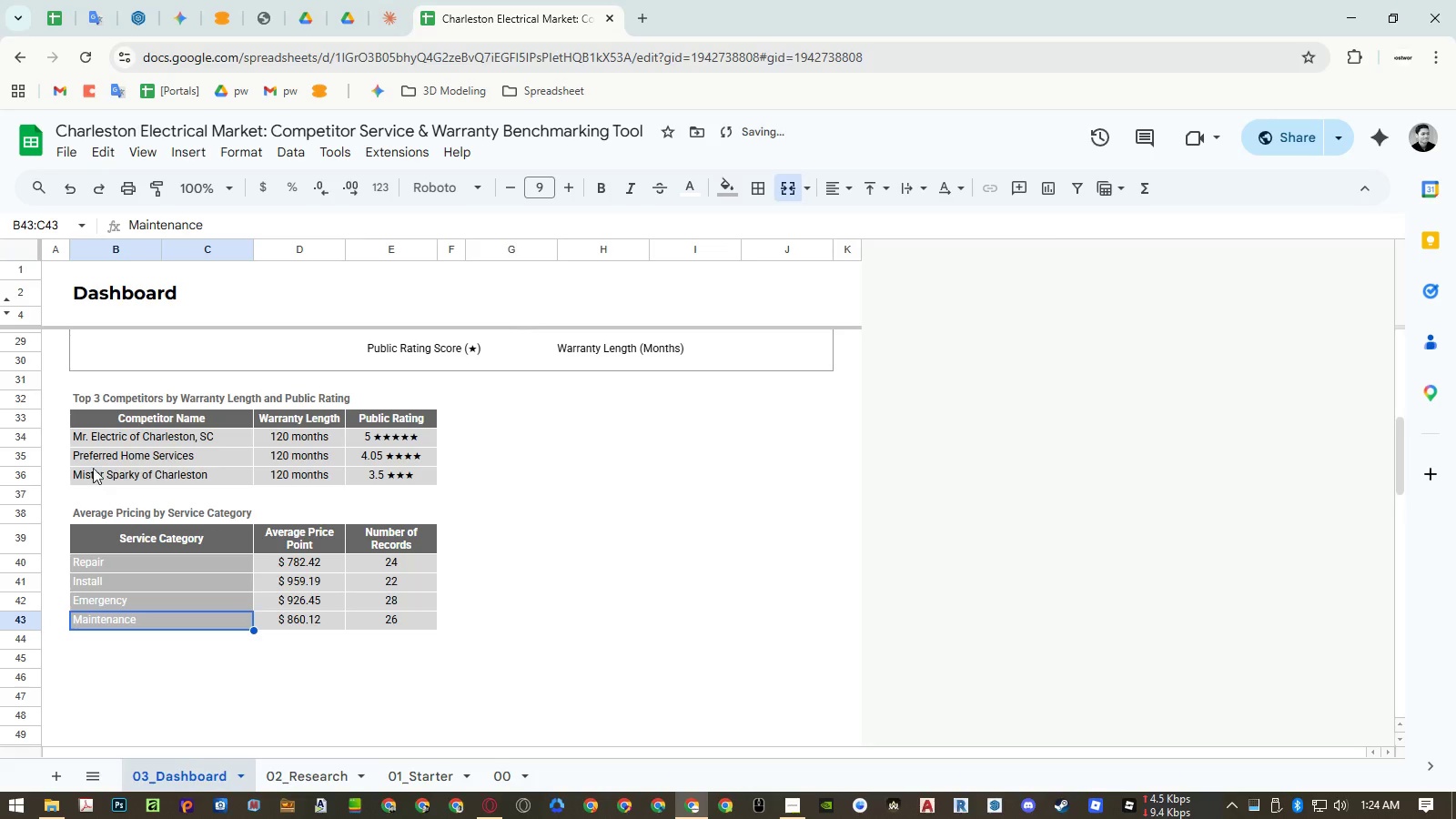 
left_click_drag(start_coordinate=[80, 401], to_coordinate=[403, 478])
 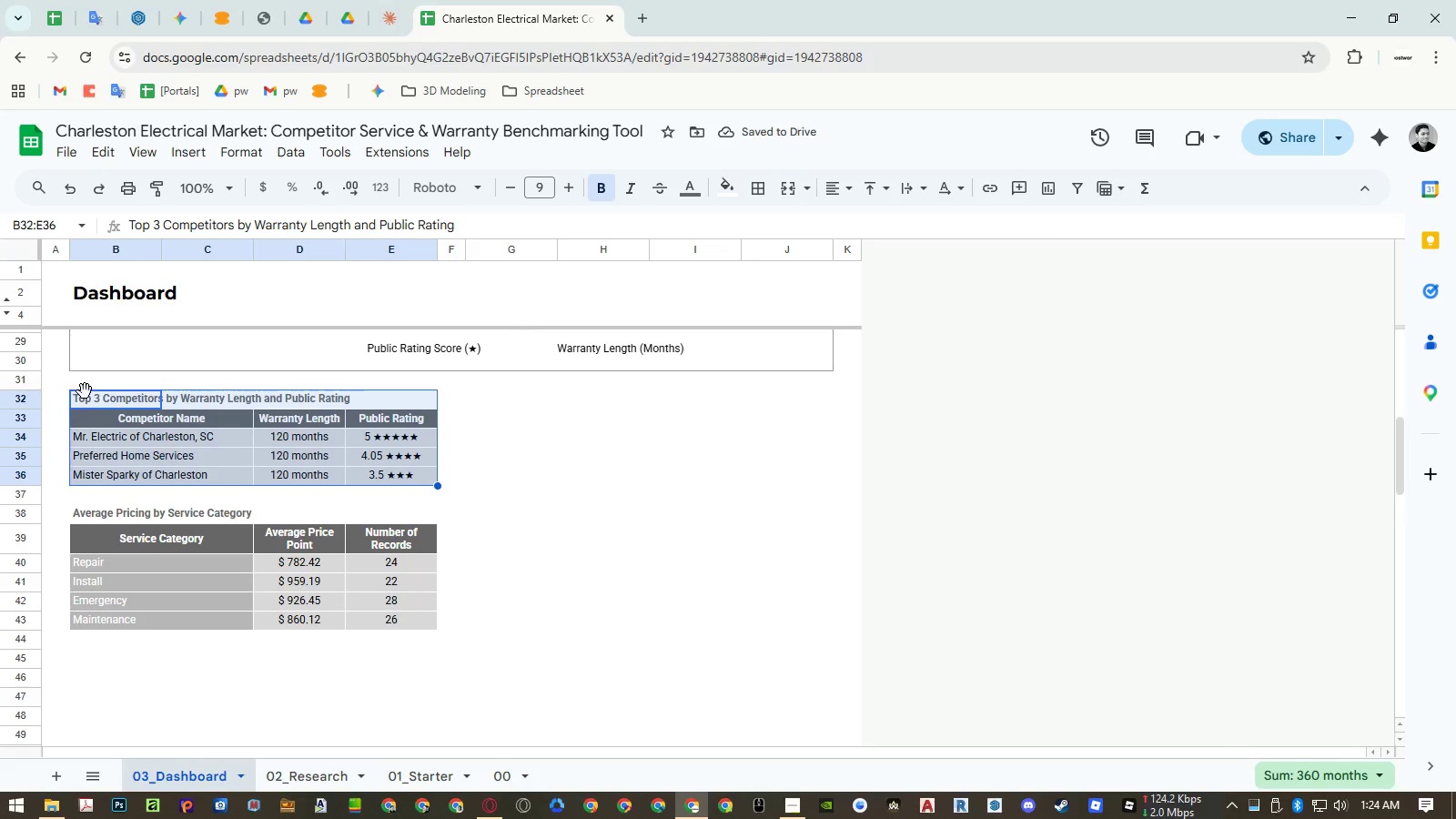 
left_click_drag(start_coordinate=[85, 391], to_coordinate=[500, 524])
 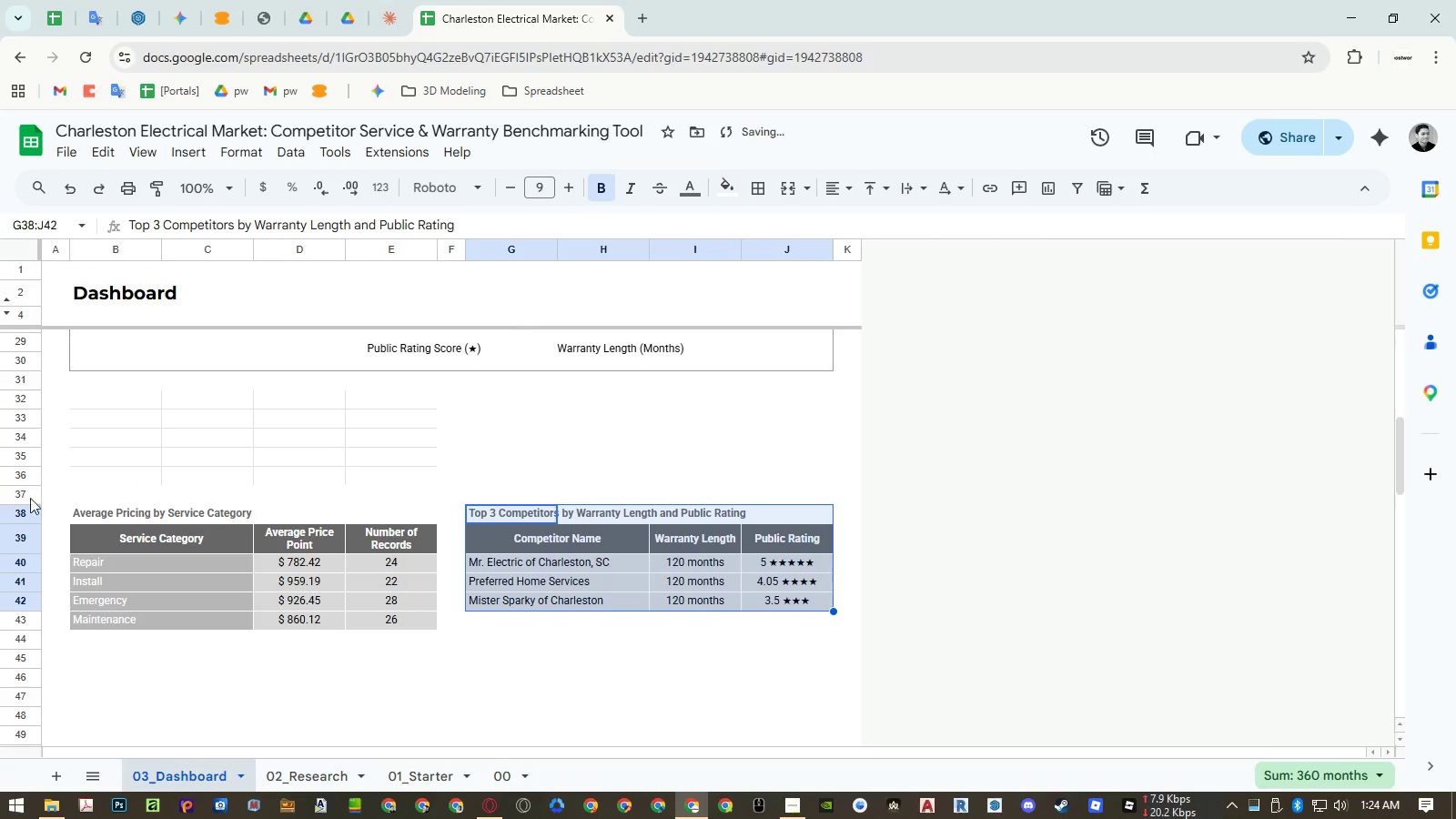 
left_click_drag(start_coordinate=[27, 496], to_coordinate=[34, 403])
 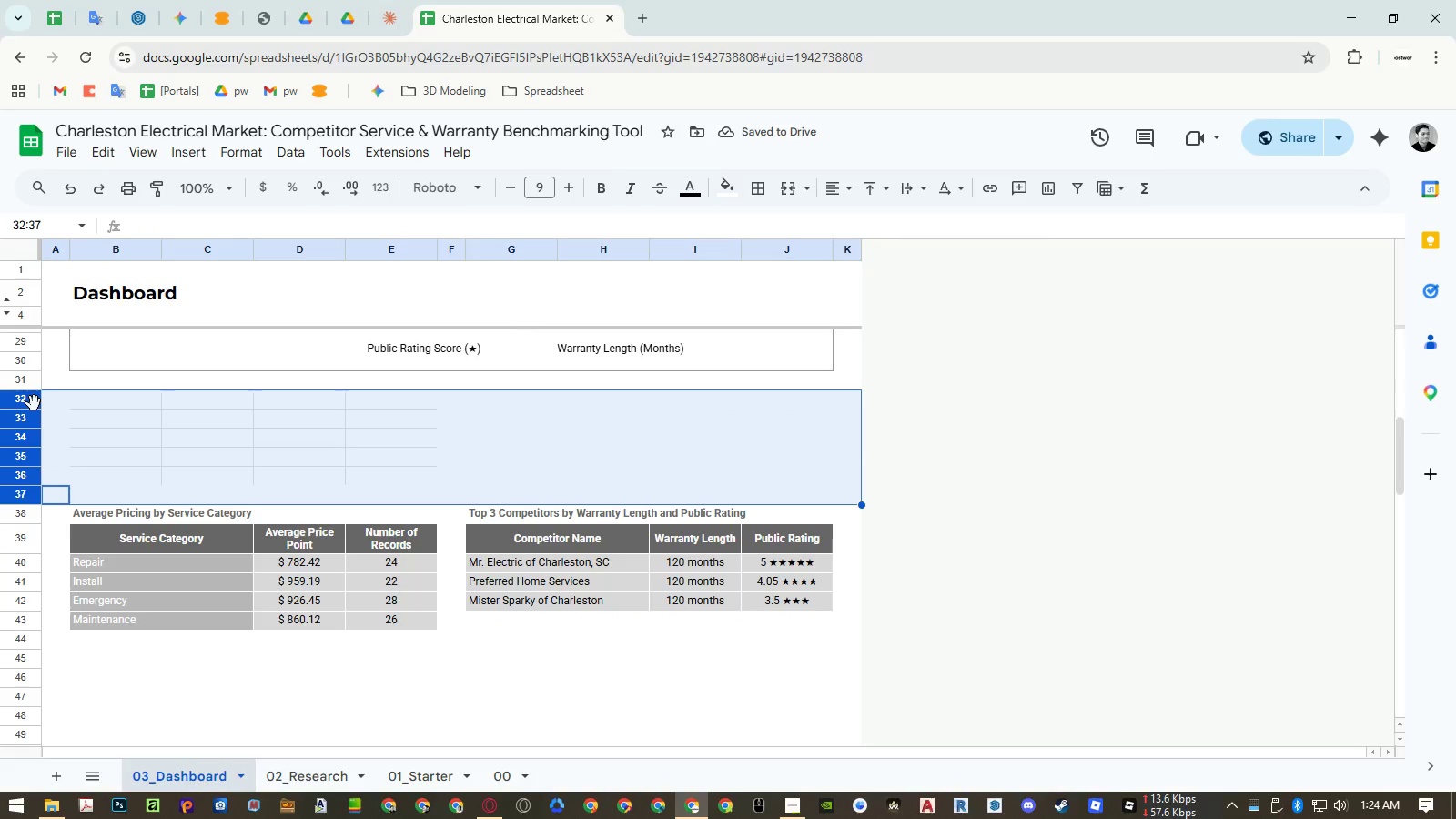 
right_click([34, 403])
 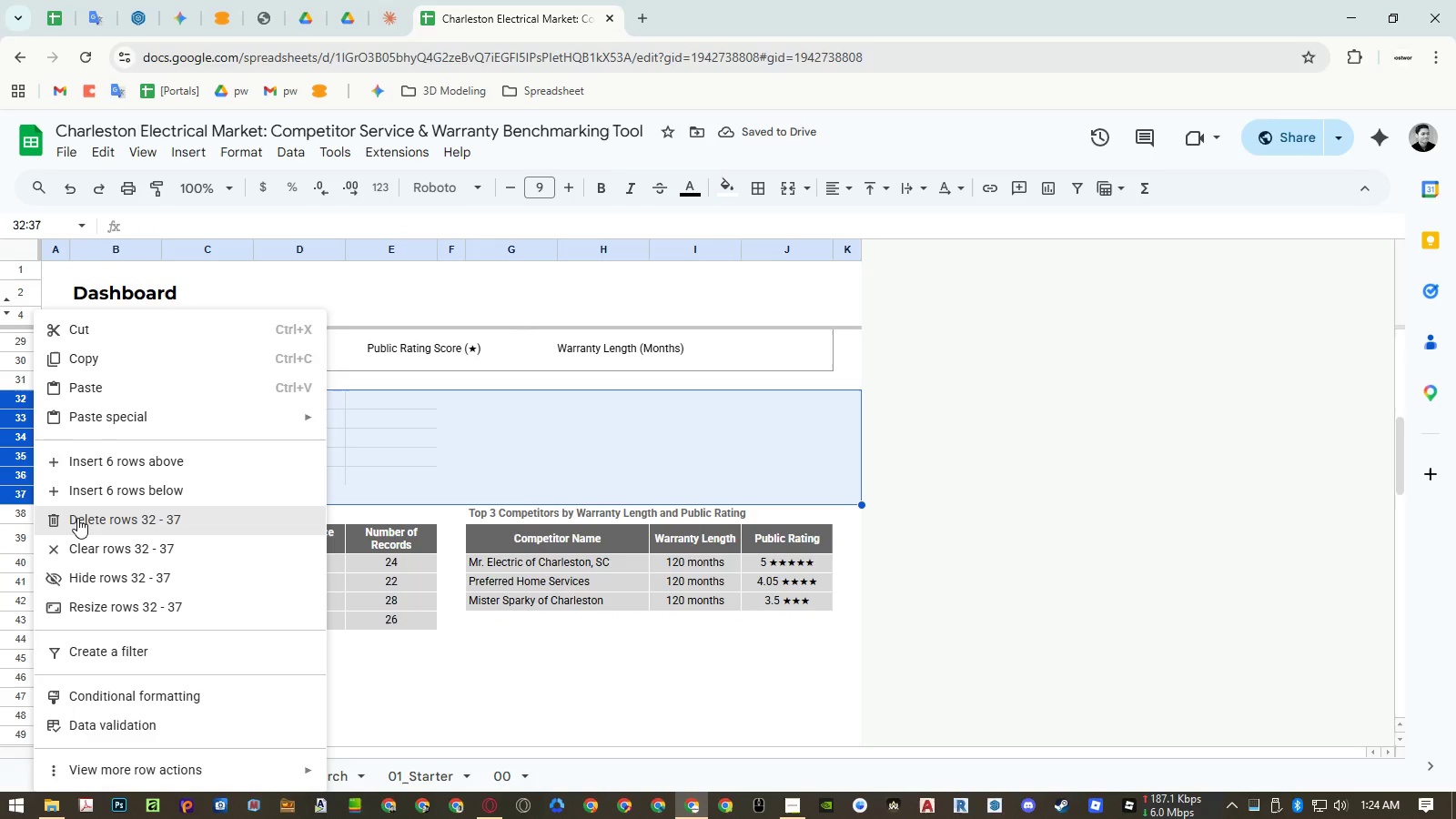 
left_click([77, 518])
 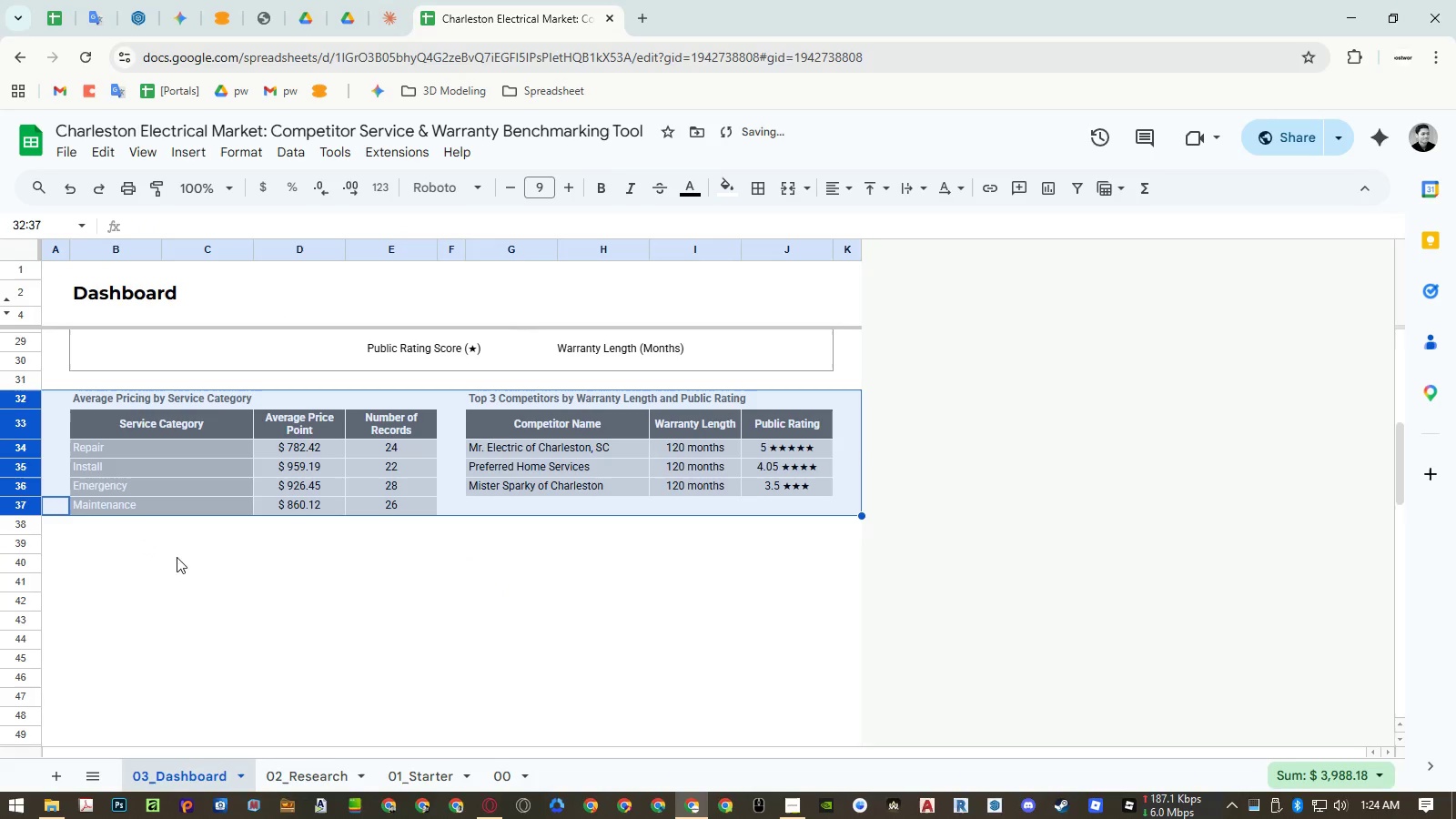 
left_click([248, 621])
 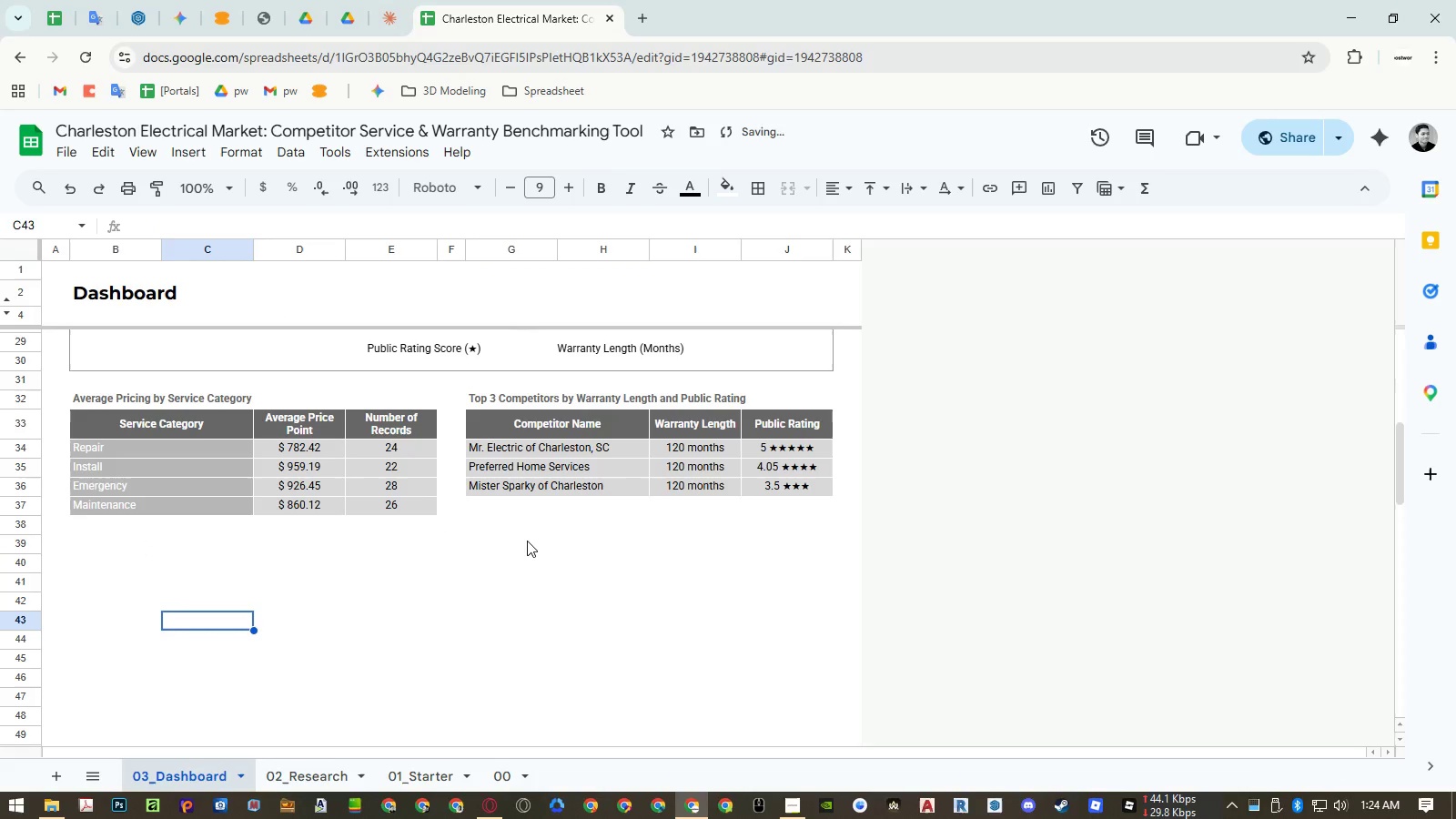 
key(Control+ControlRight)
 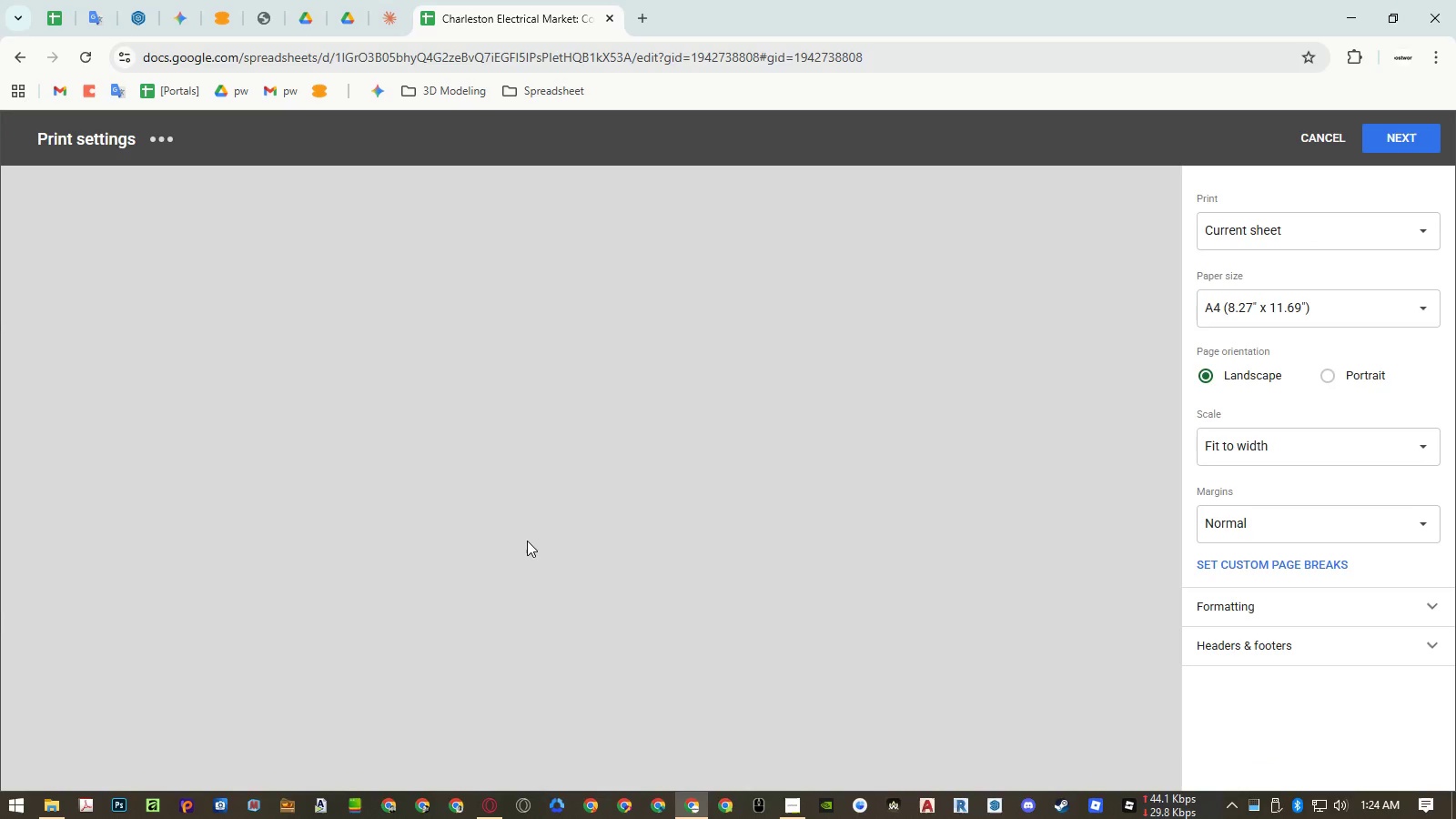 
key(Control+P)
 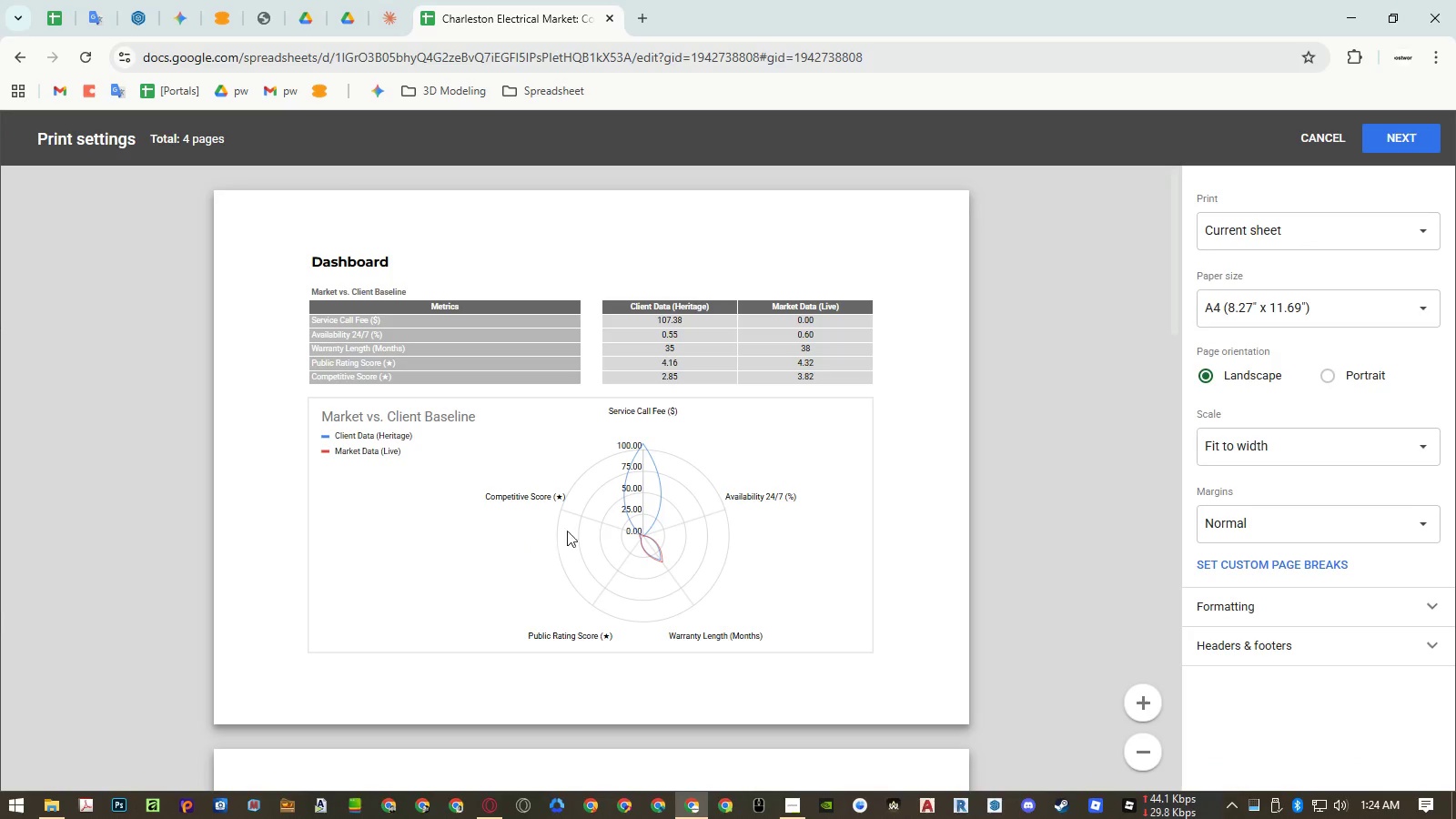 
scroll: coordinate [602, 518], scroll_direction: down, amount: 3.0